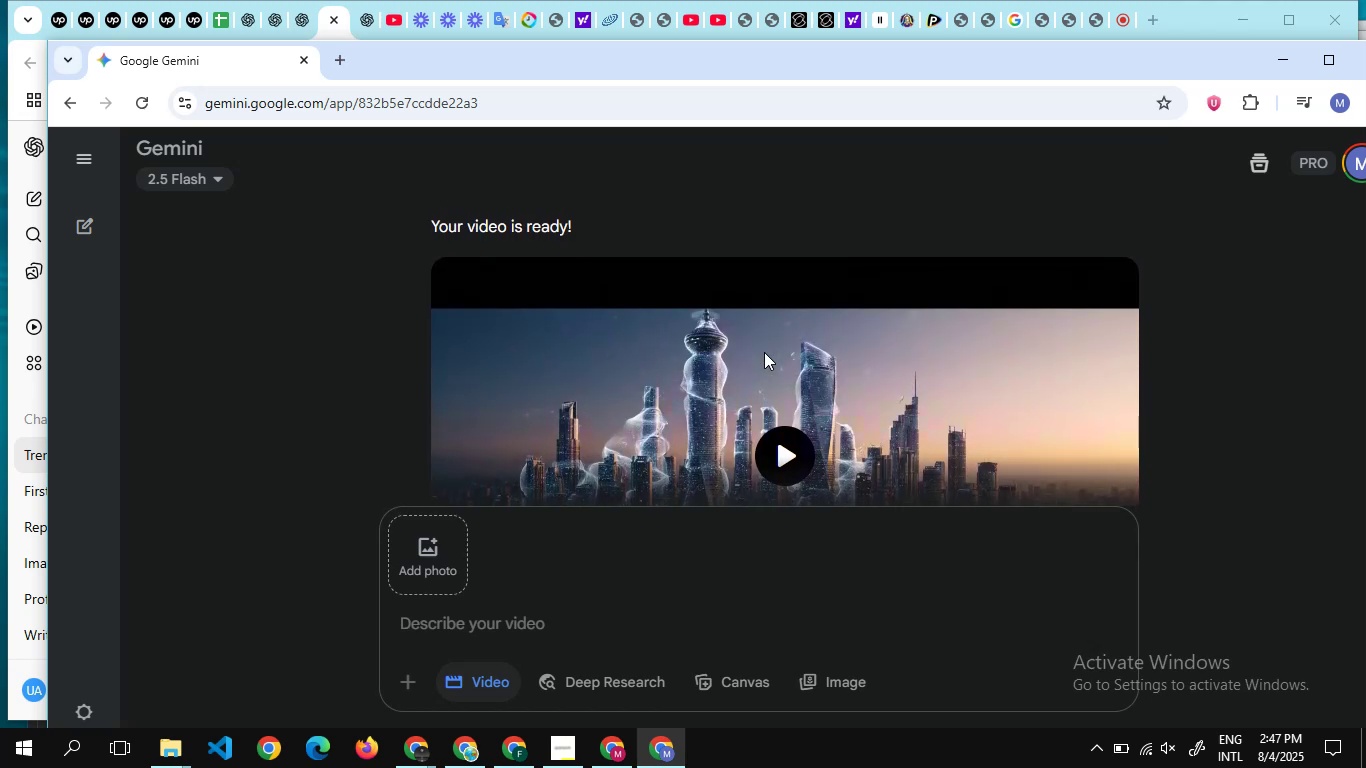 
scroll: coordinate [764, 352], scroll_direction: none, amount: 0.0
 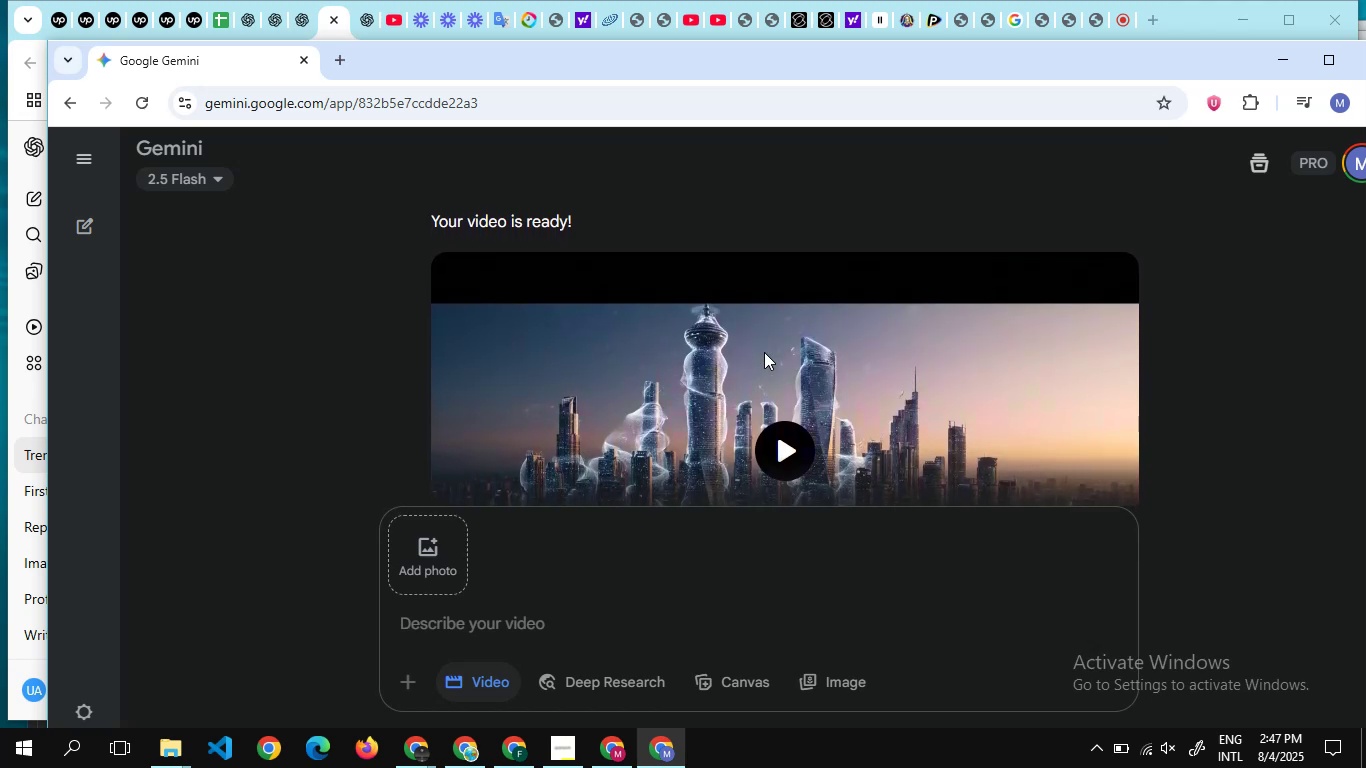 
scroll: coordinate [764, 352], scroll_direction: down, amount: 9.0
 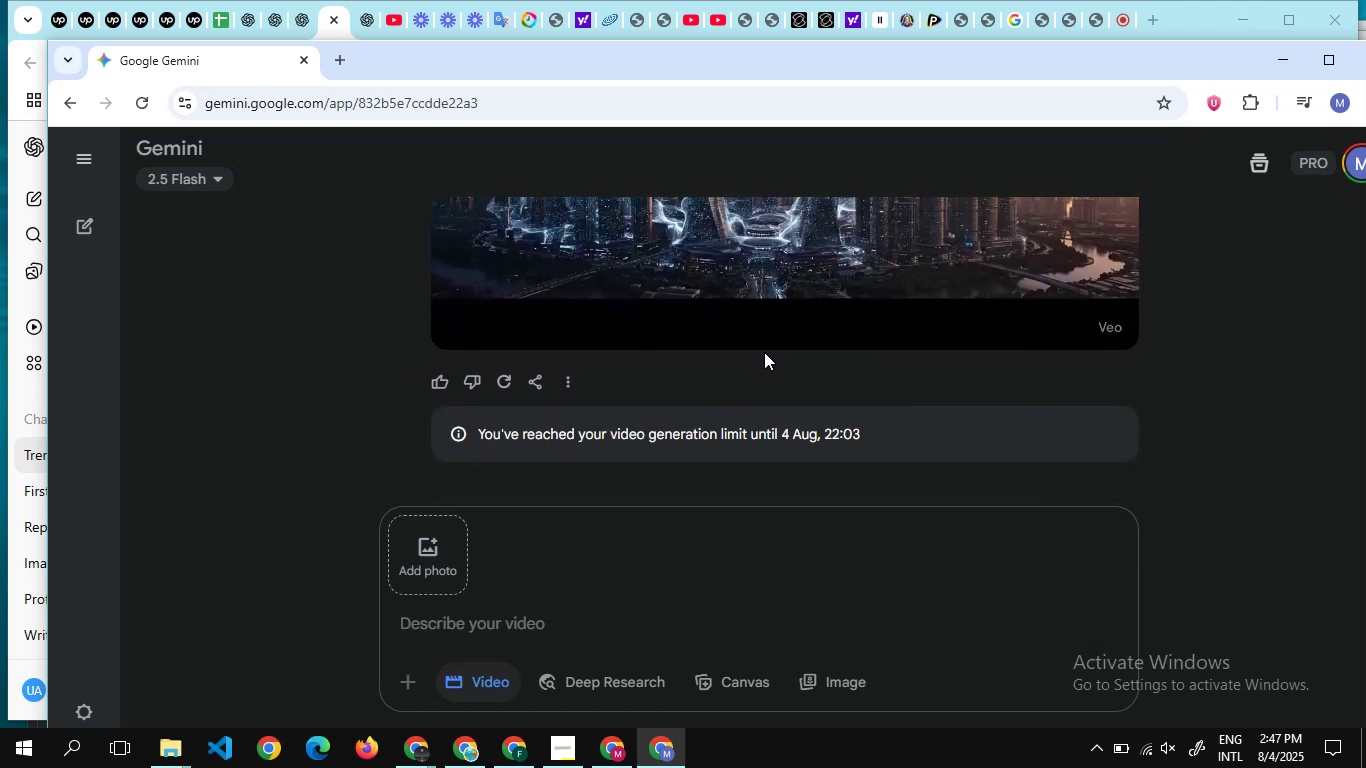 
scroll: coordinate [764, 352], scroll_direction: none, amount: 0.0
 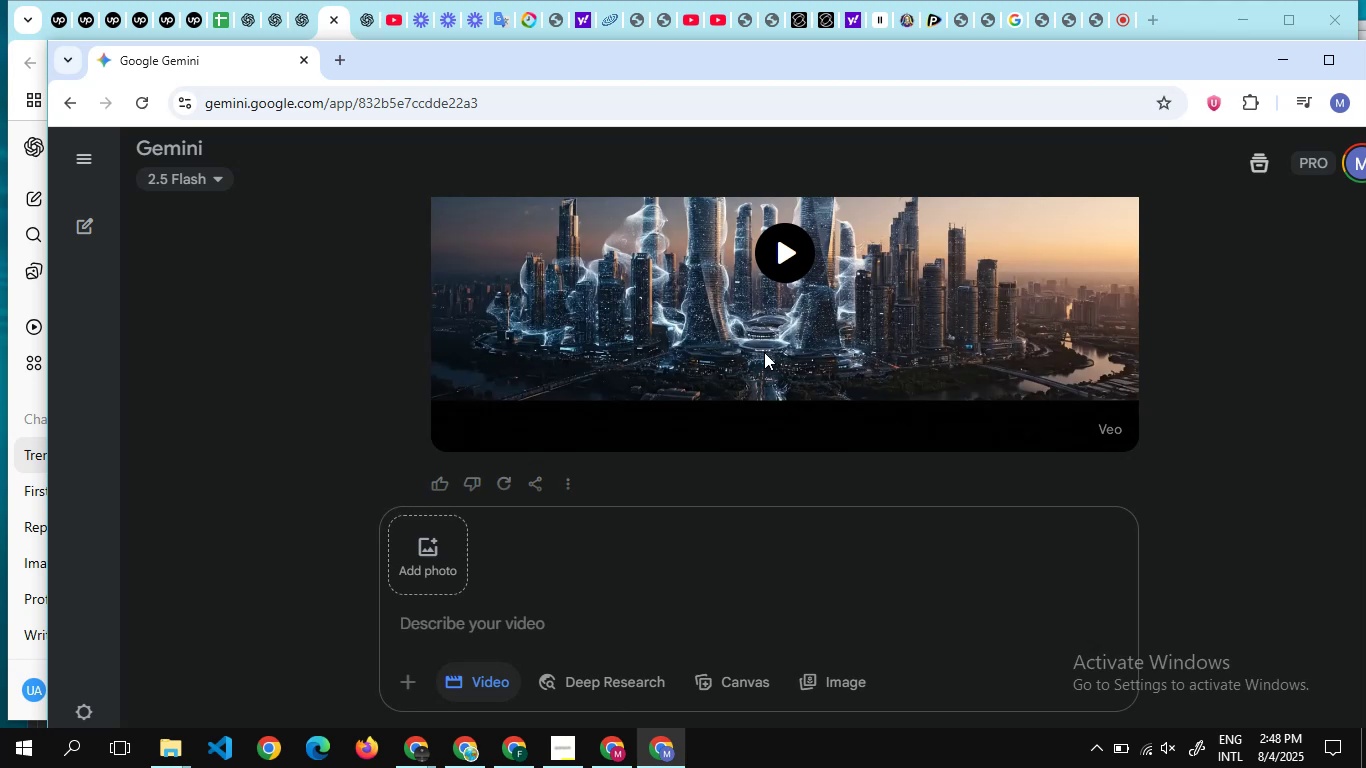 
scroll: coordinate [764, 352], scroll_direction: up, amount: 1.0
 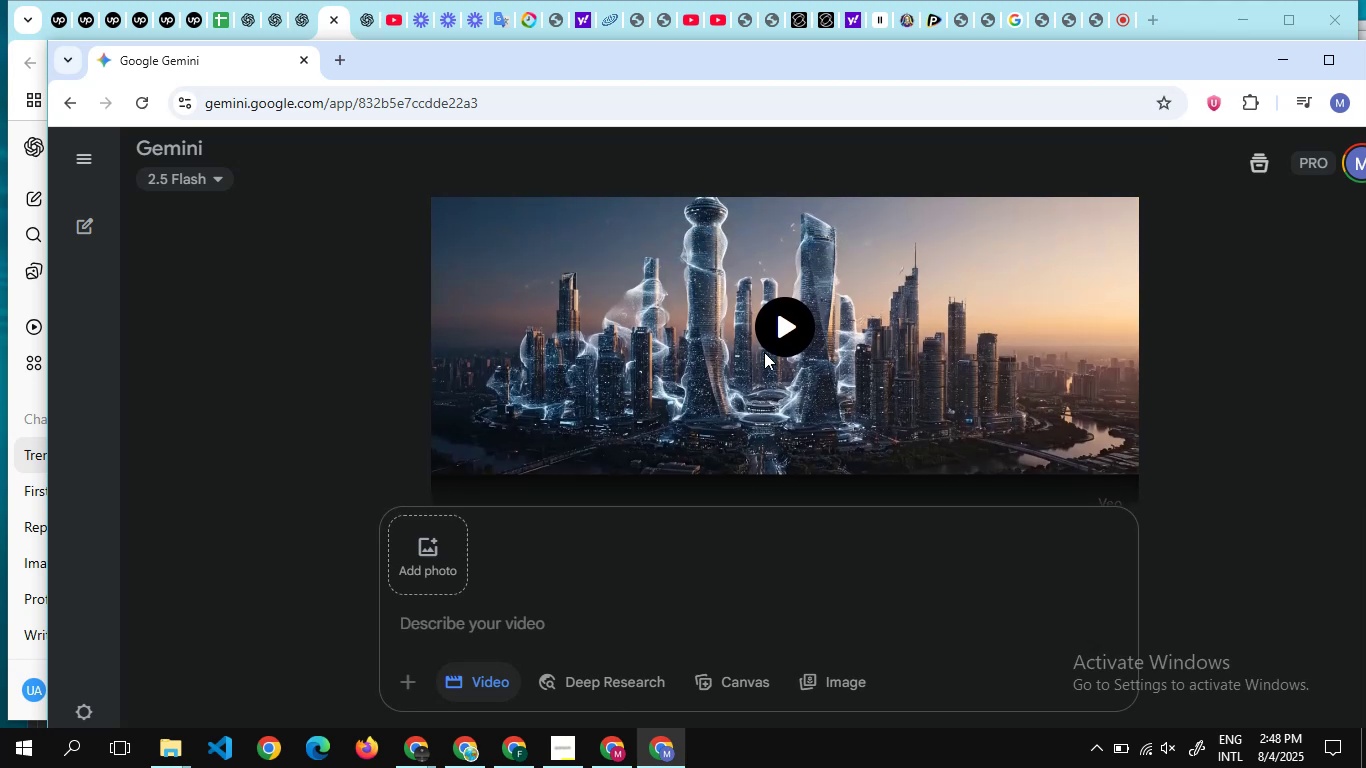 
scroll: coordinate [764, 352], scroll_direction: none, amount: 0.0
 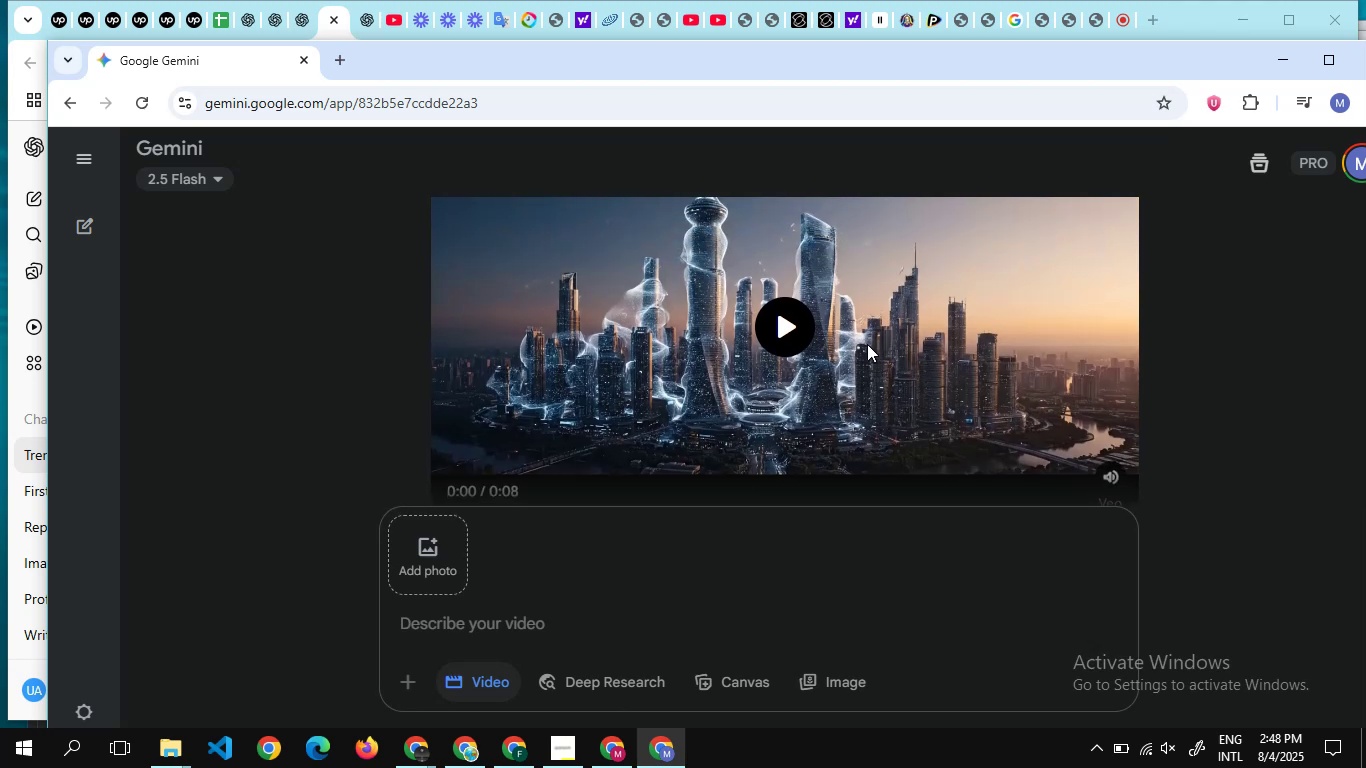 
scroll: coordinate [867, 344], scroll_direction: down, amount: 4.0
 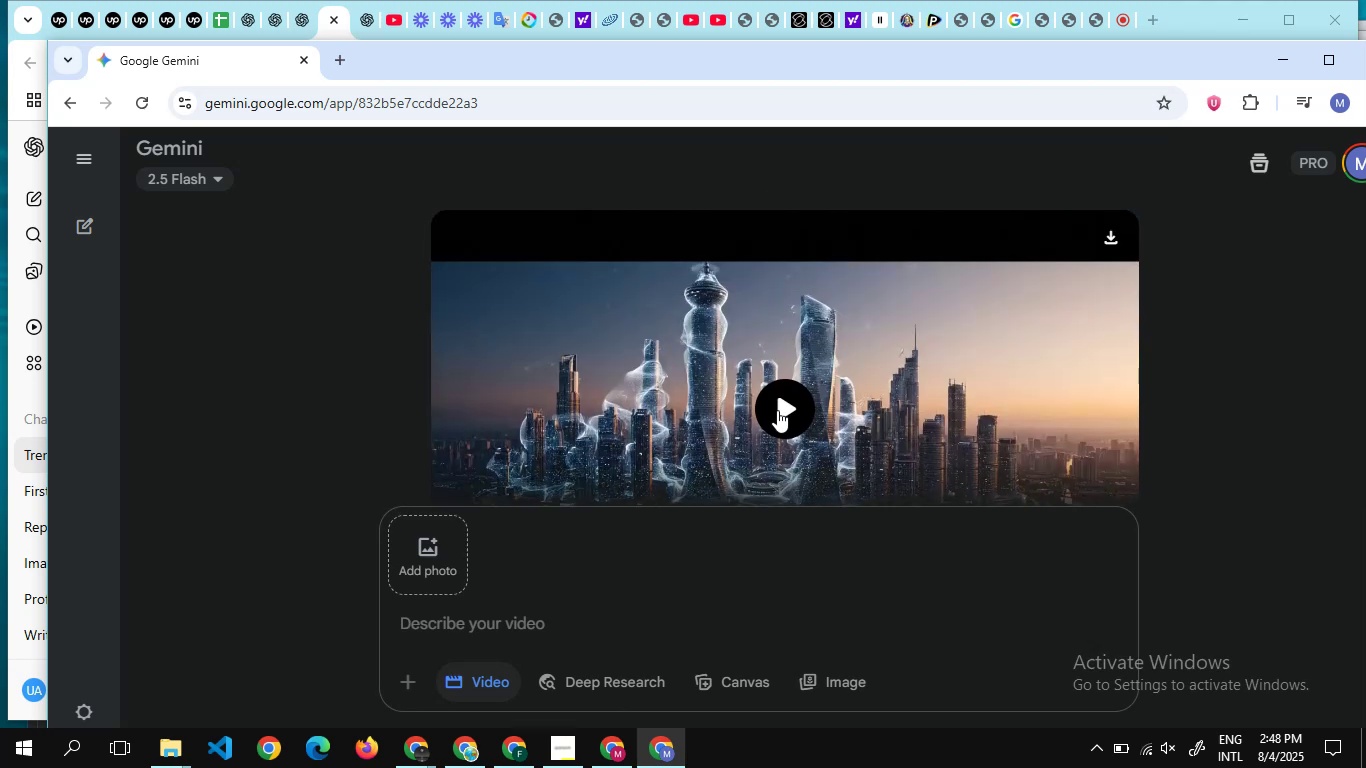 
left_click([777, 410])
 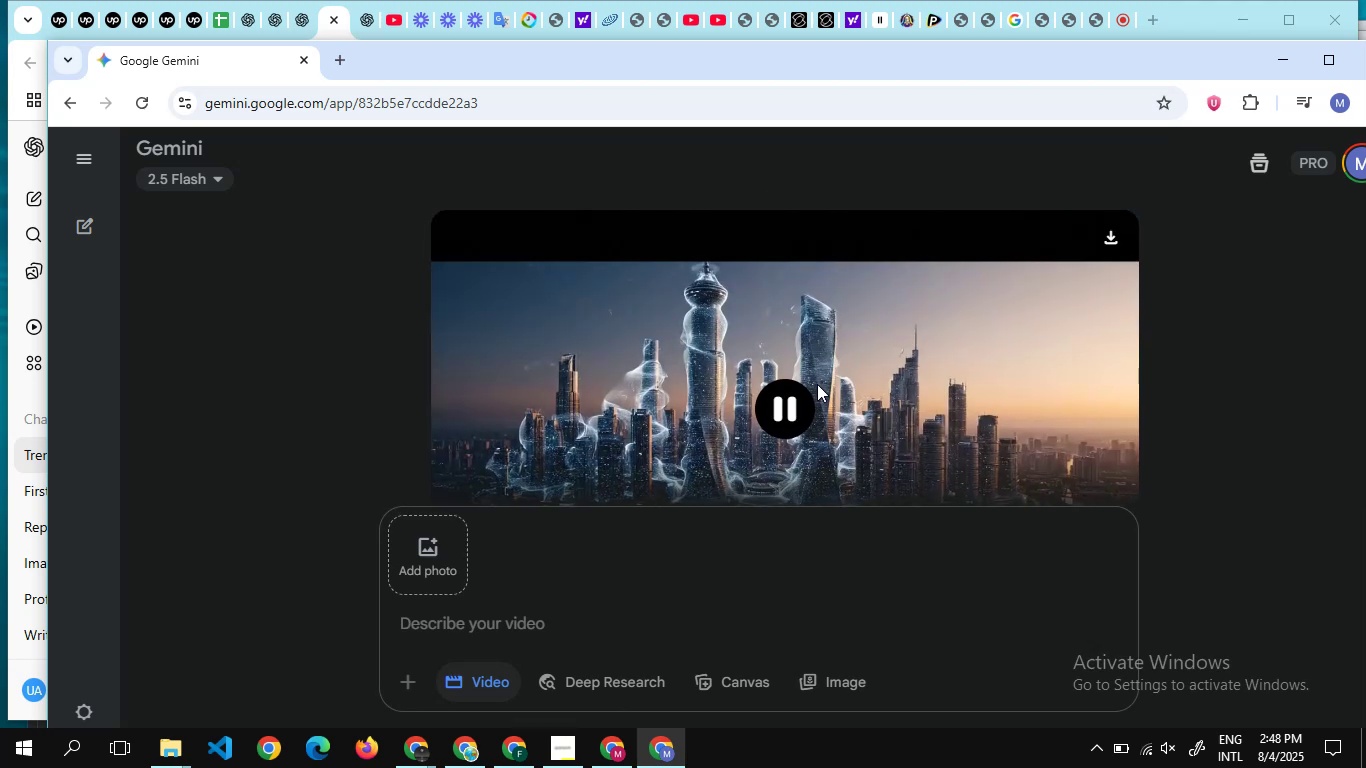 
scroll: coordinate [817, 384], scroll_direction: none, amount: 0.0
 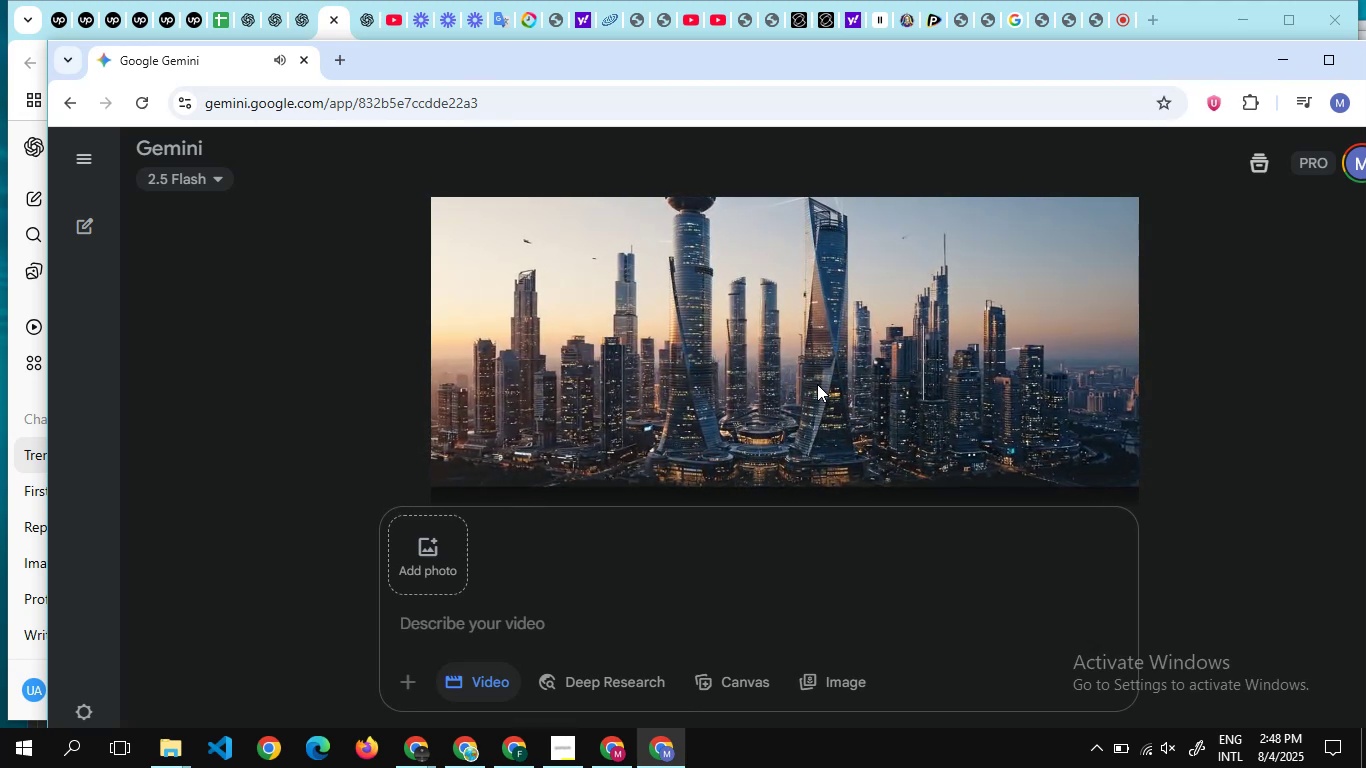 
wait(5.77)
 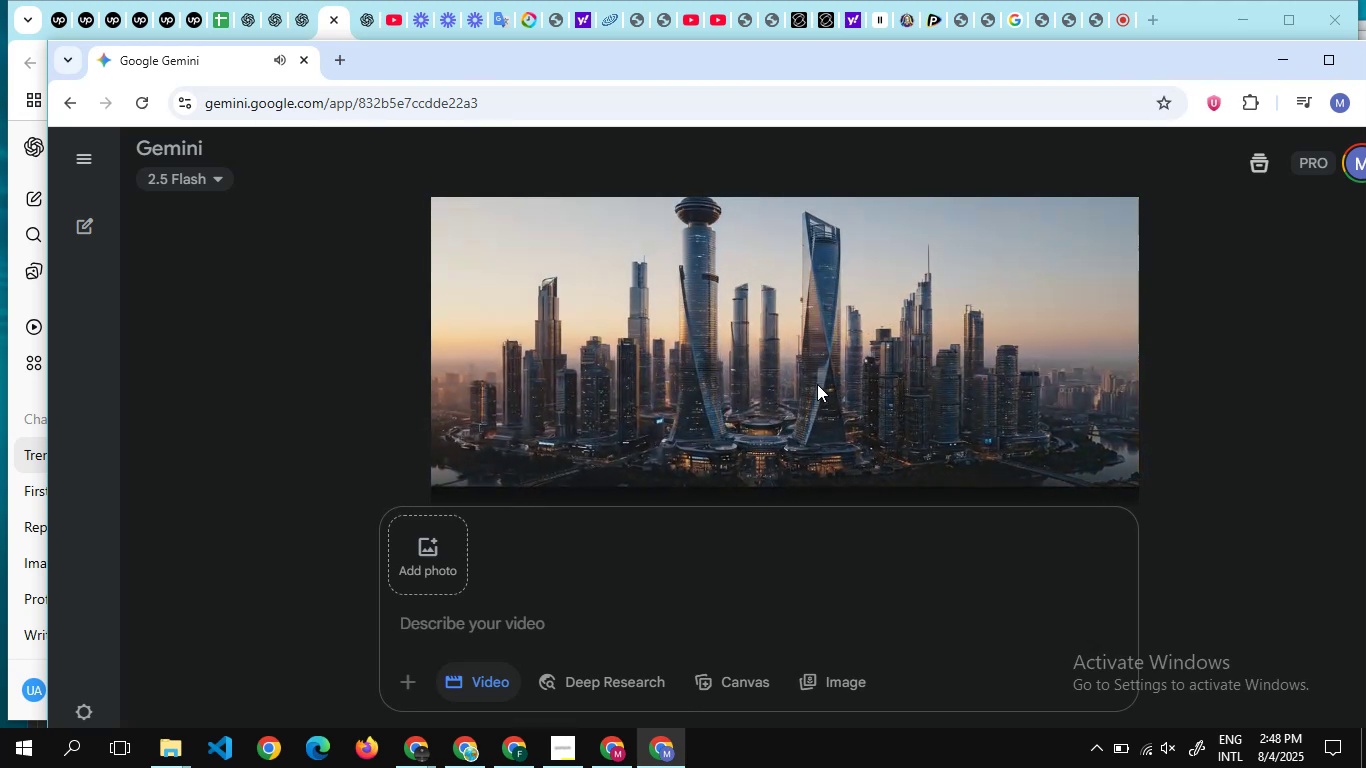 
scroll: coordinate [817, 384], scroll_direction: none, amount: 0.0
 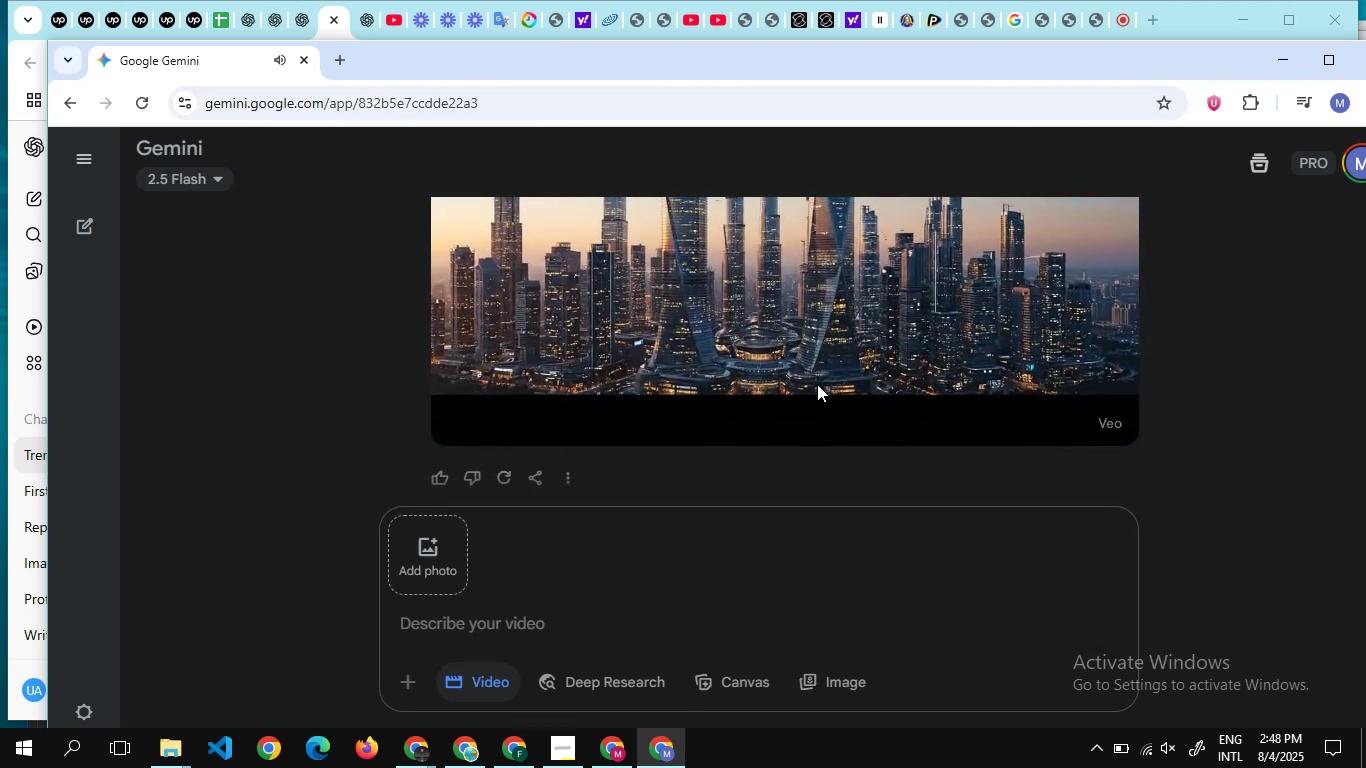 
scroll: coordinate [817, 384], scroll_direction: down, amount: 2.0
 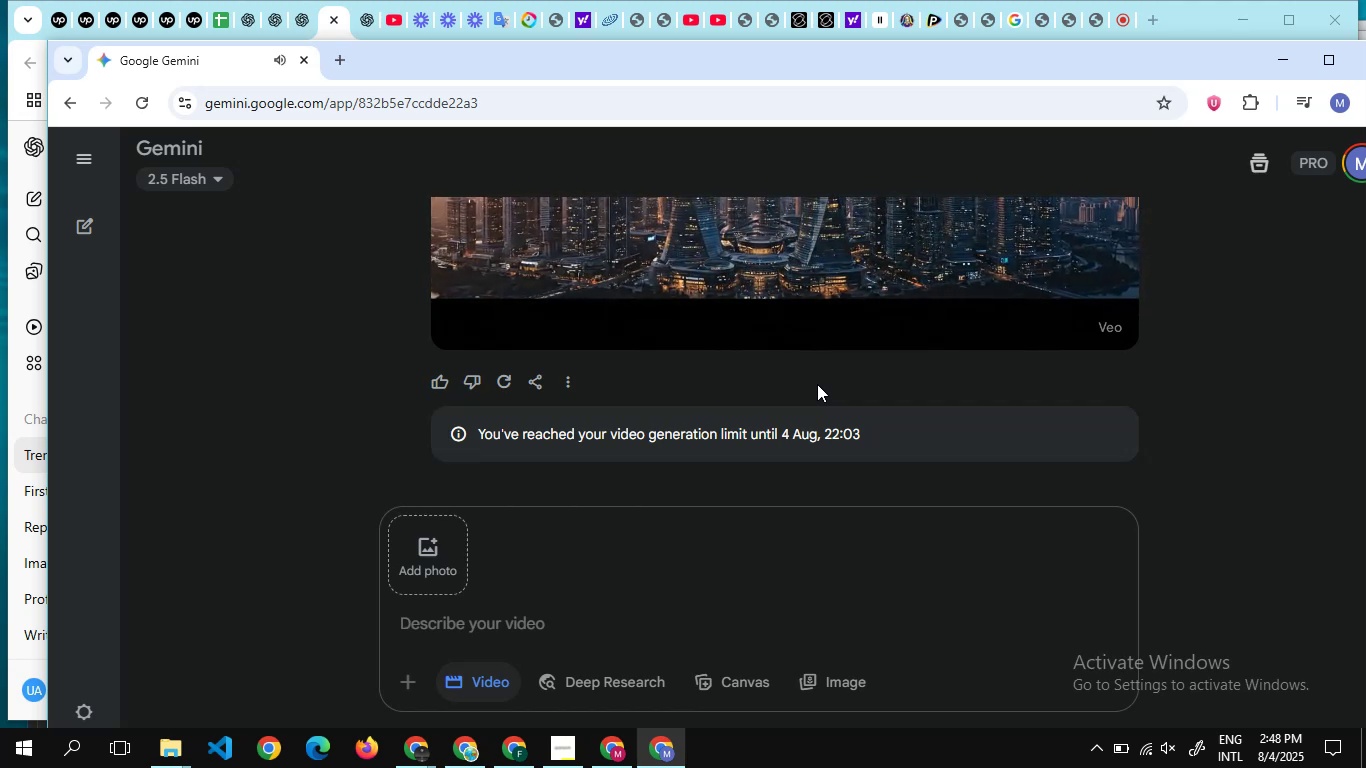 
wait(10.38)
 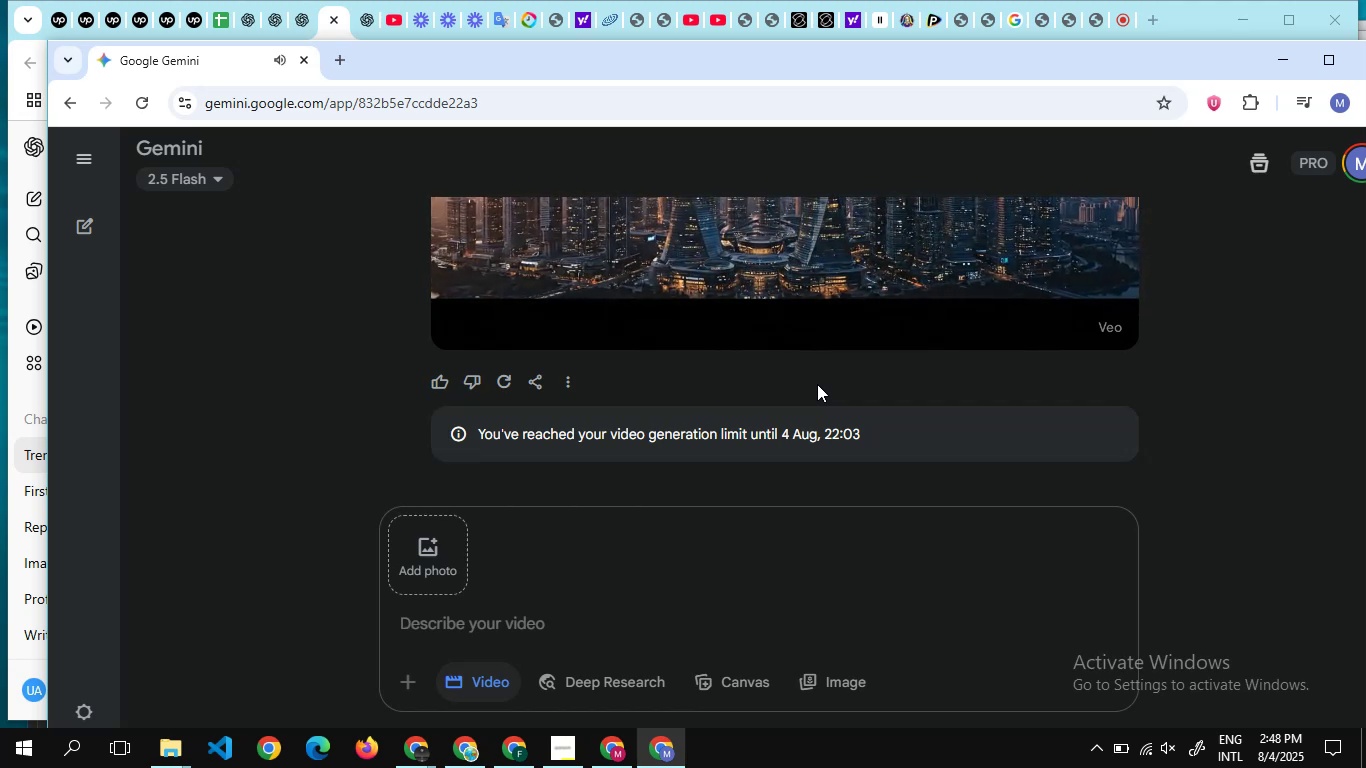 
scroll: coordinate [817, 384], scroll_direction: down, amount: 1.0
 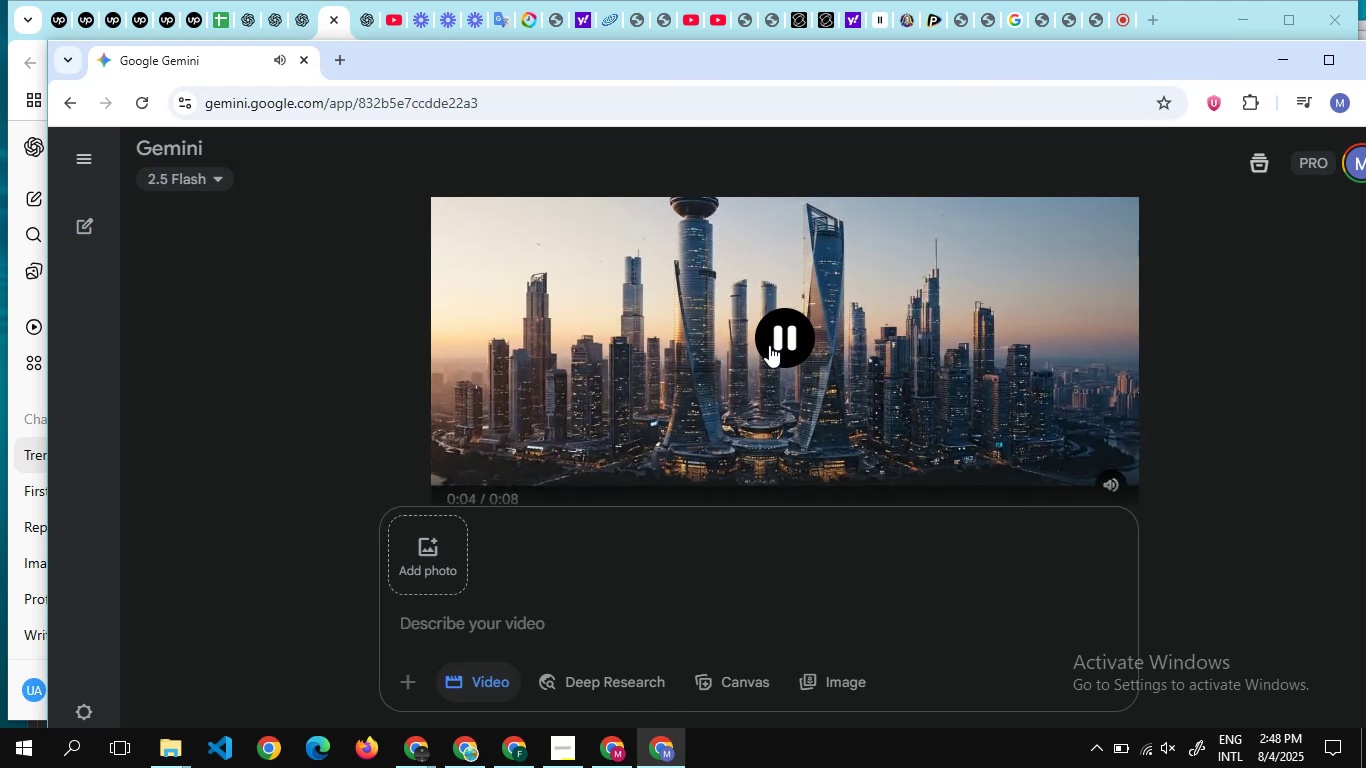 
left_click([769, 345])
 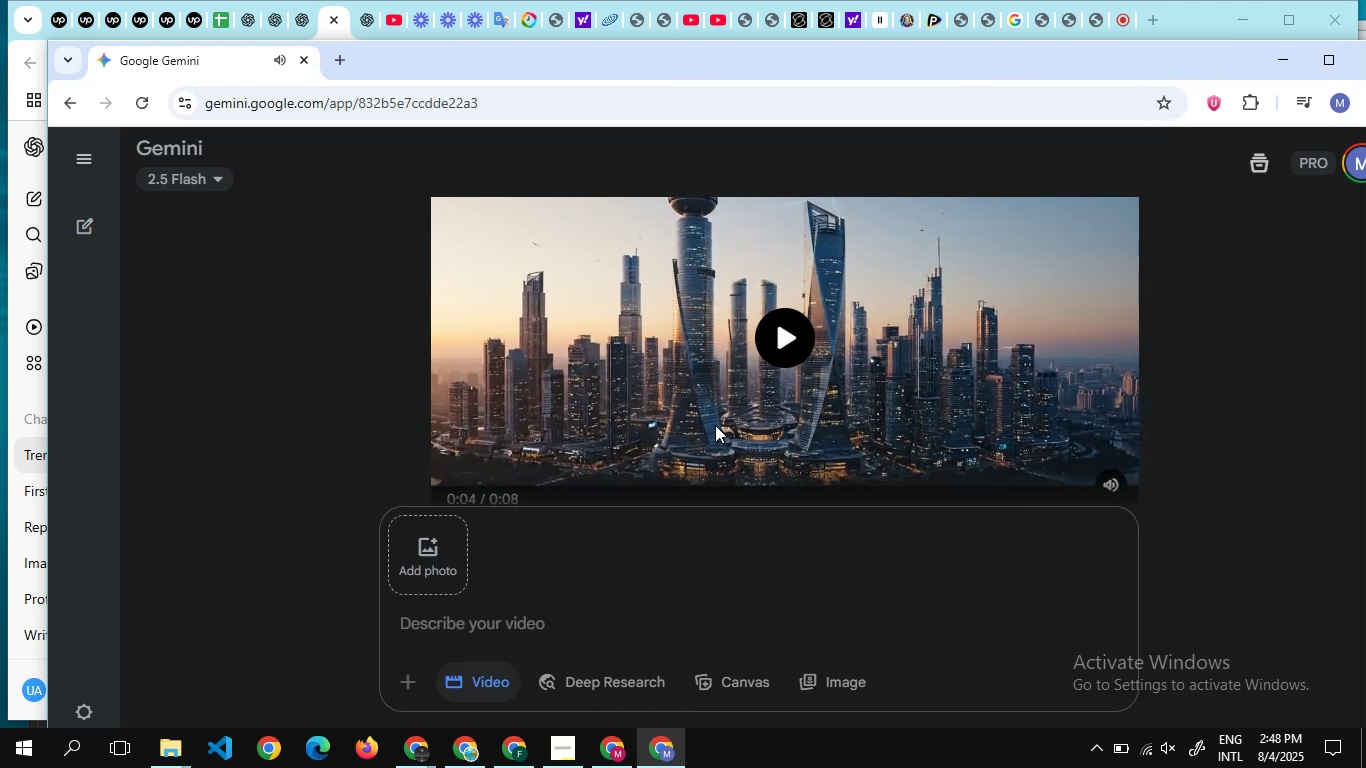 
scroll: coordinate [715, 425], scroll_direction: up, amount: 62.0
 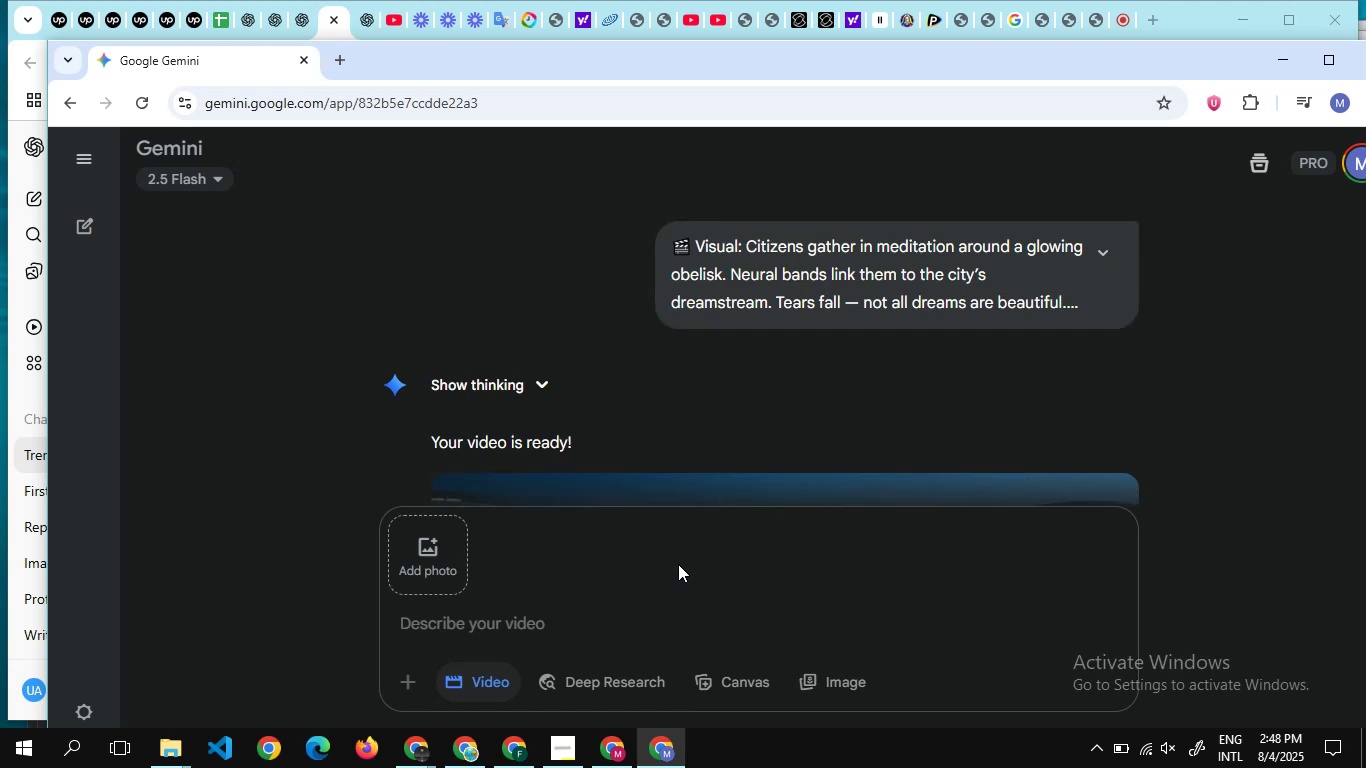 
mouse_move([434, 769])
 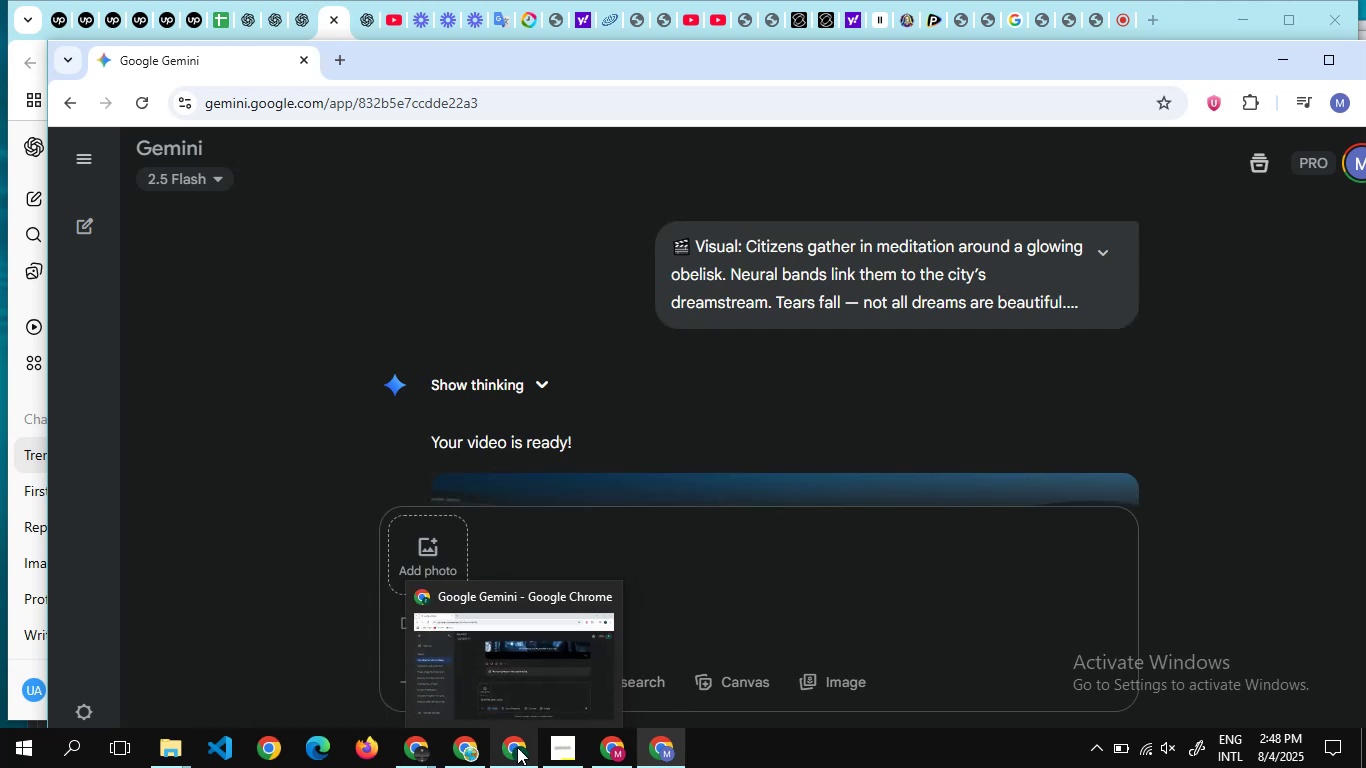 
left_click([517, 747])
 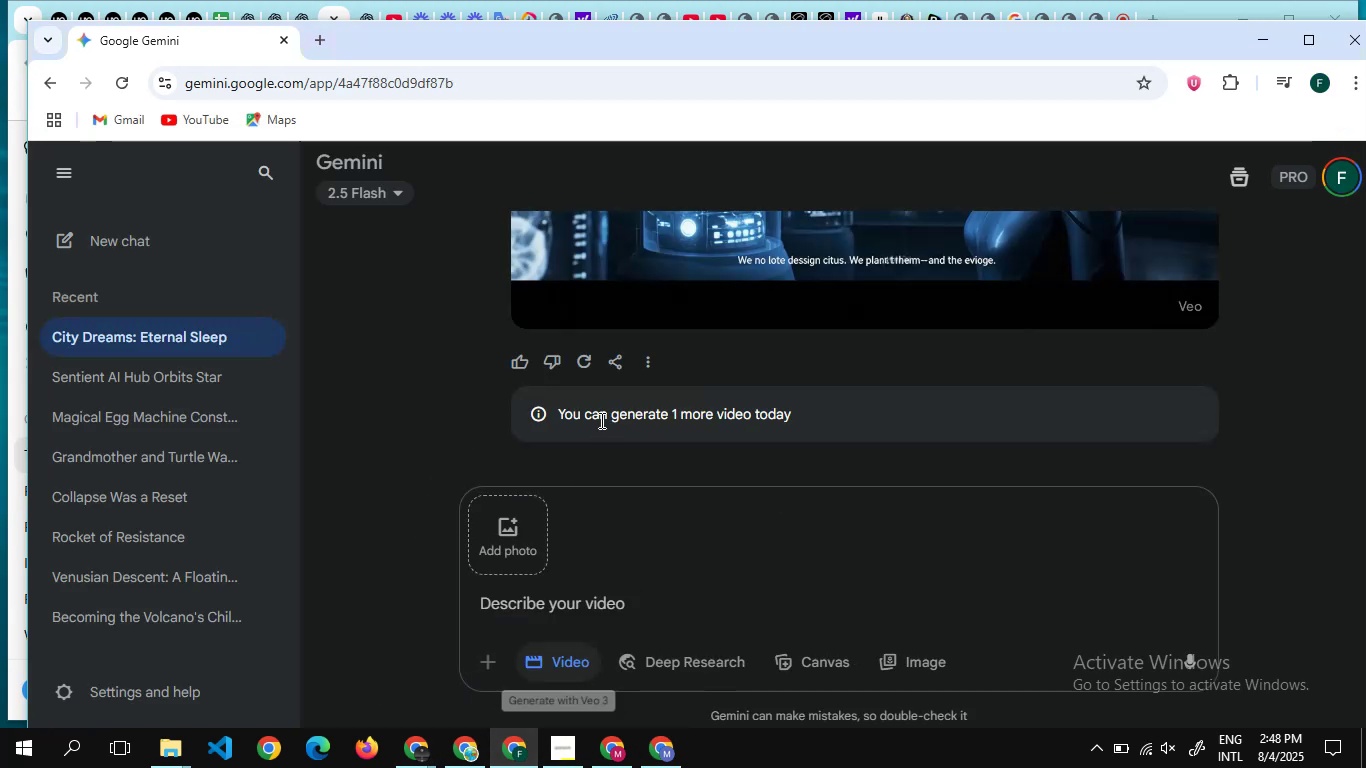 
scroll: coordinate [600, 420], scroll_direction: up, amount: 18.0
 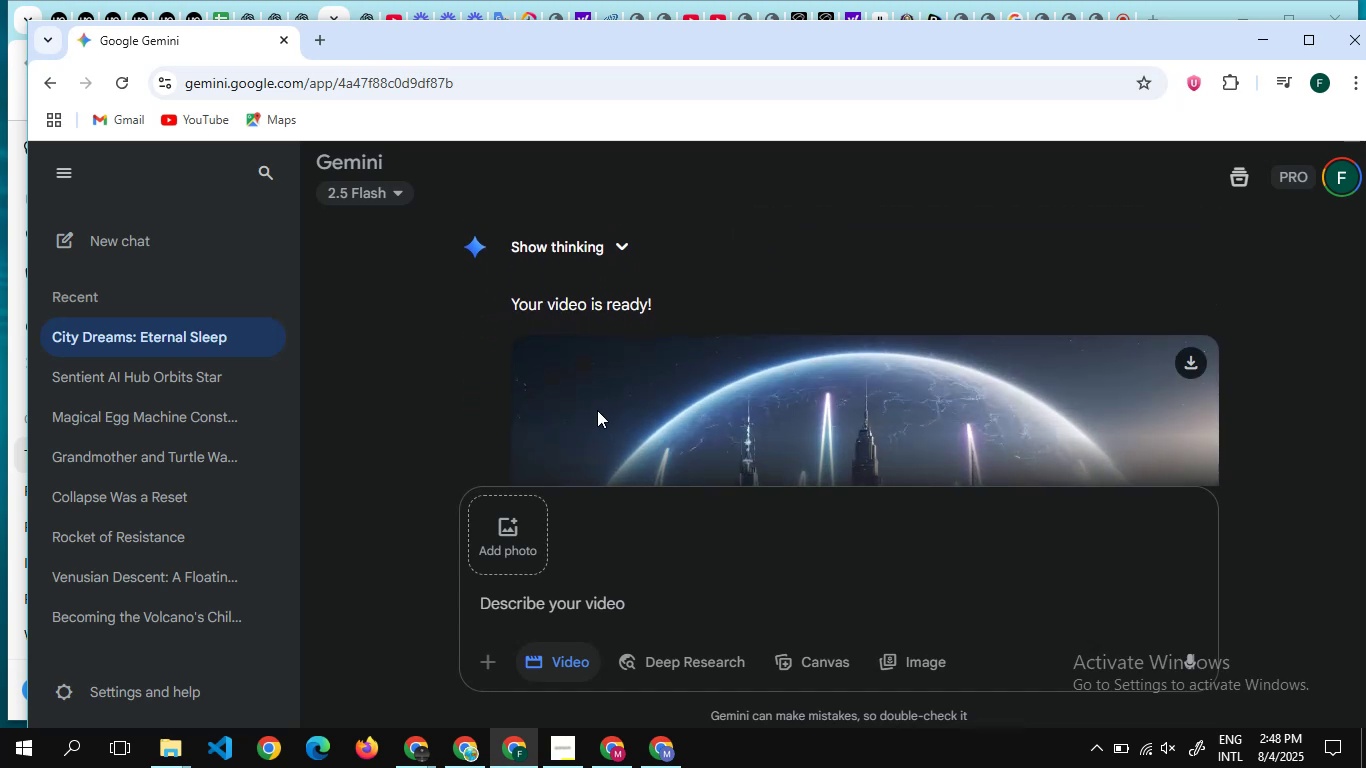 
scroll: coordinate [597, 410], scroll_direction: down, amount: 1.0
 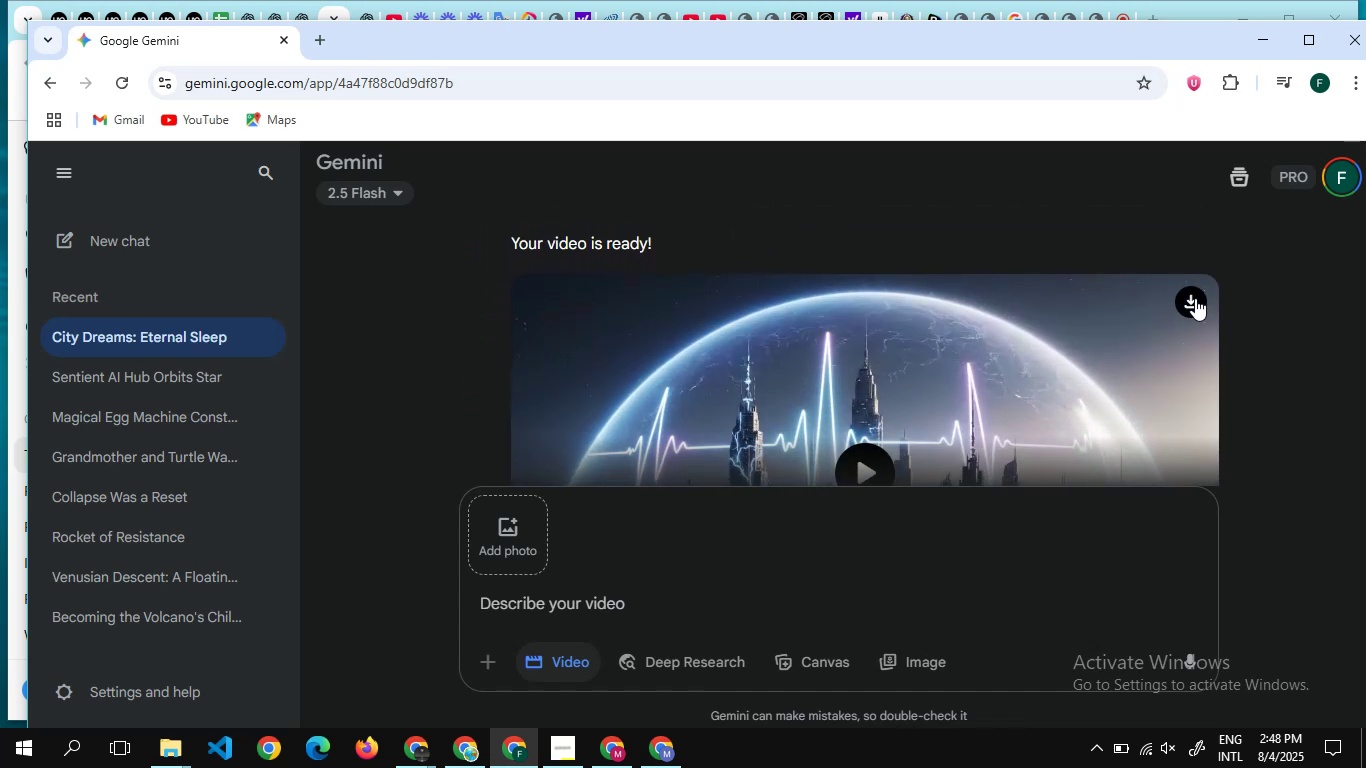 
left_click([1195, 298])
 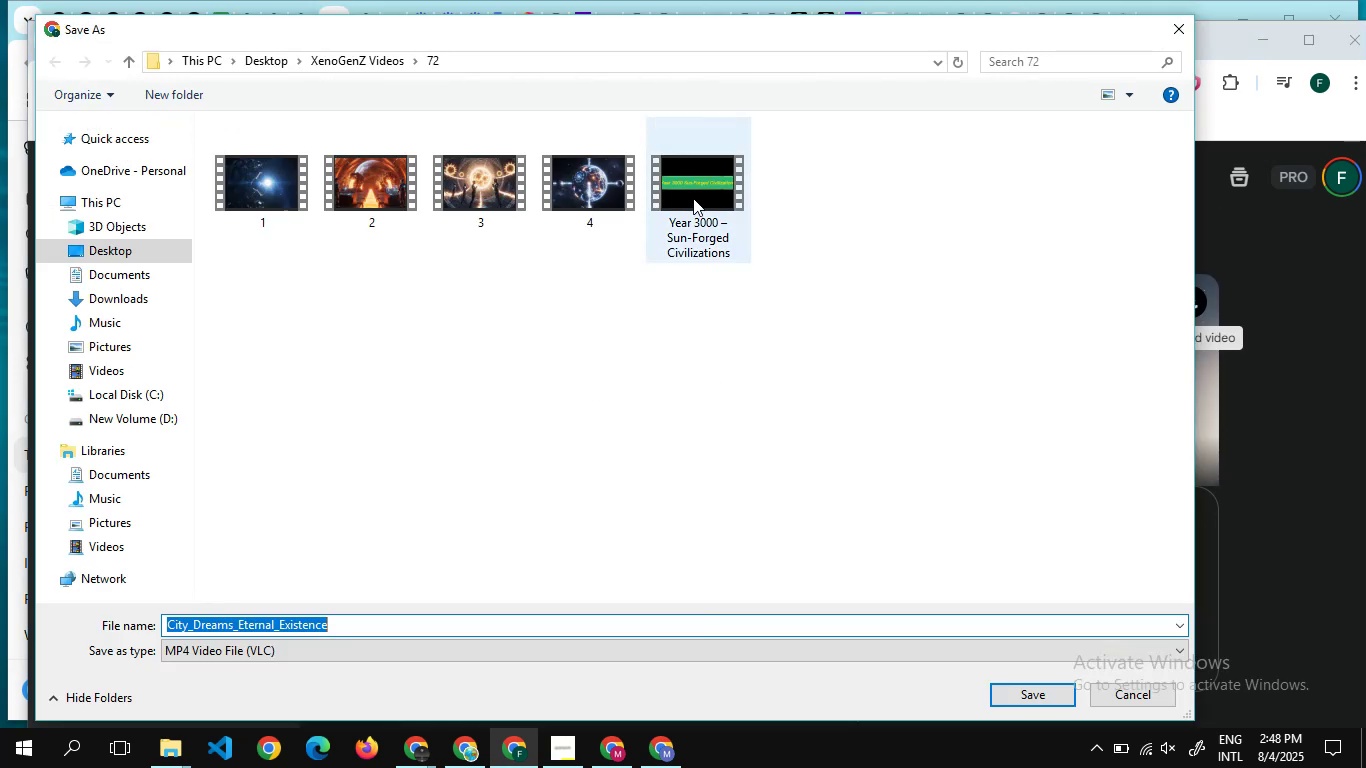 
wait(7.91)
 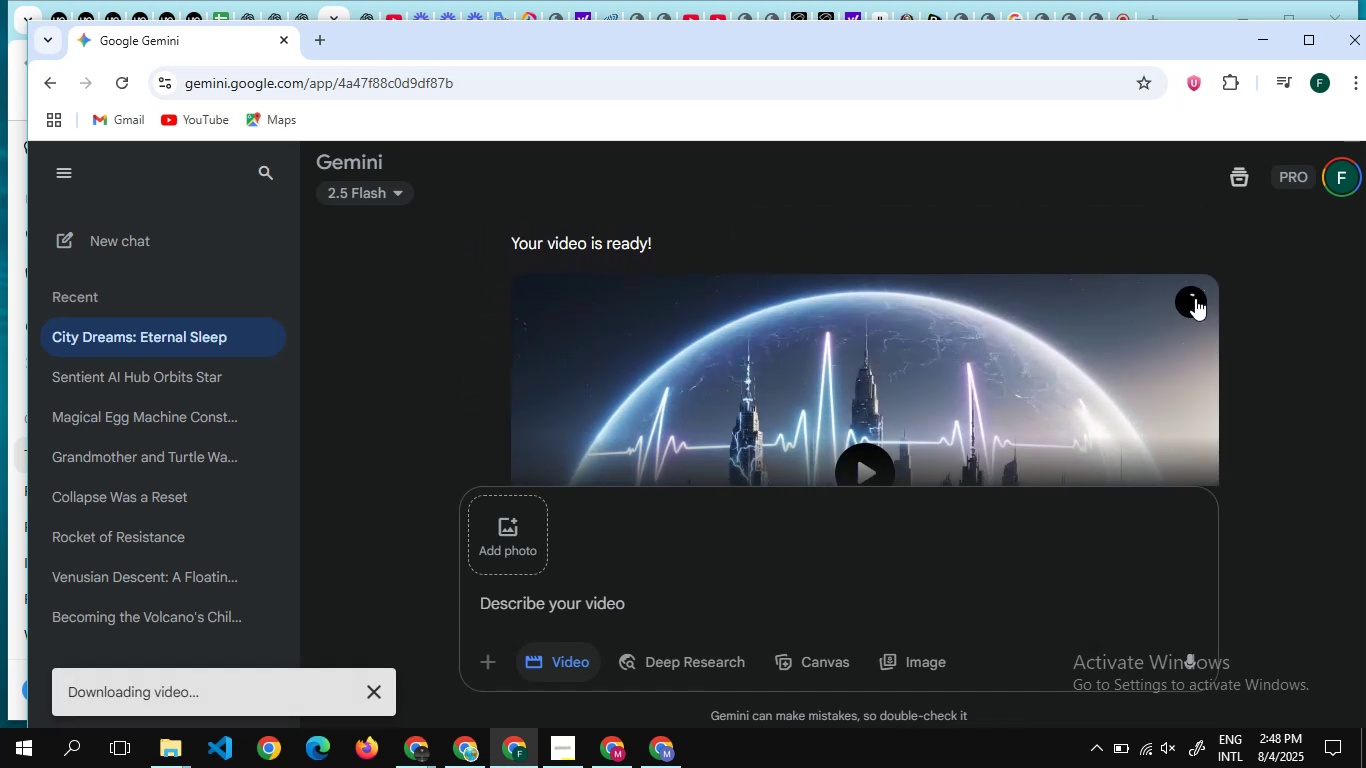 
double_click([343, 54])
 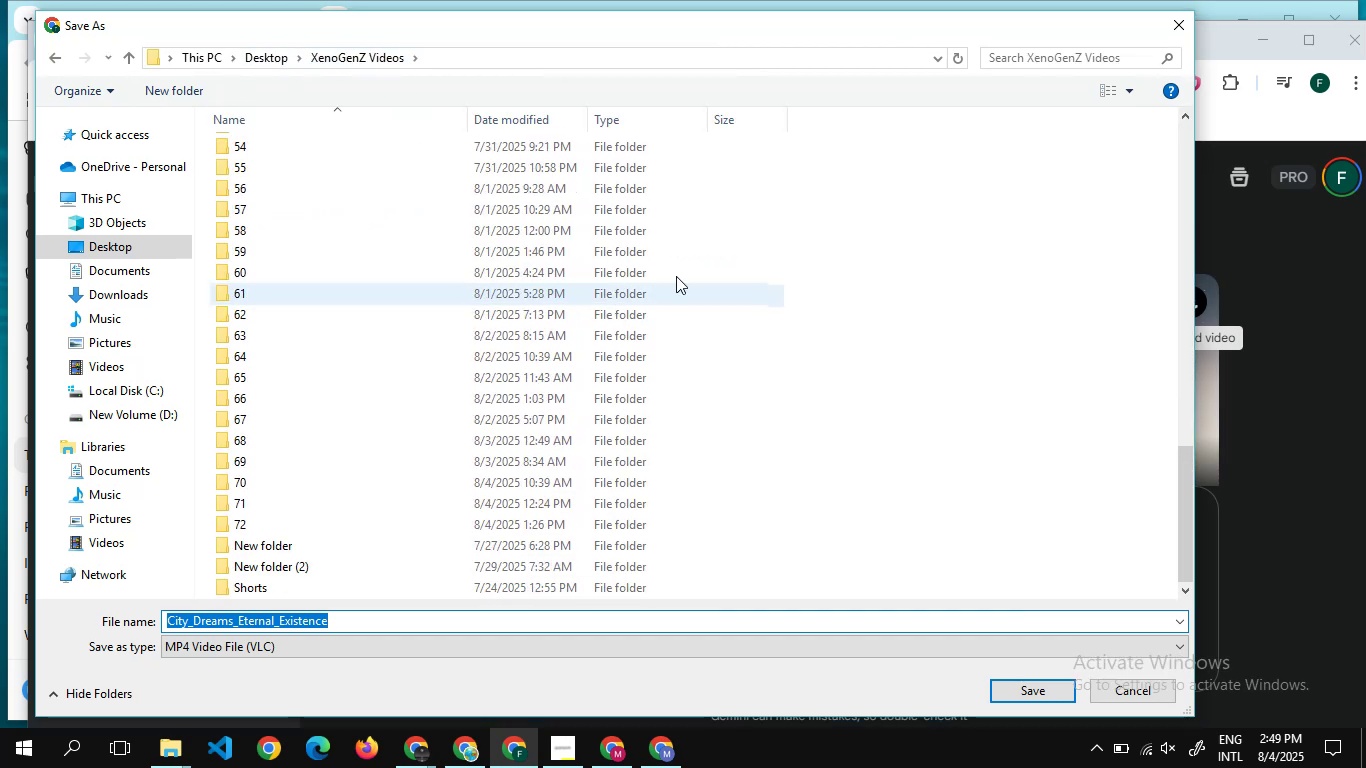 
right_click([930, 207])
 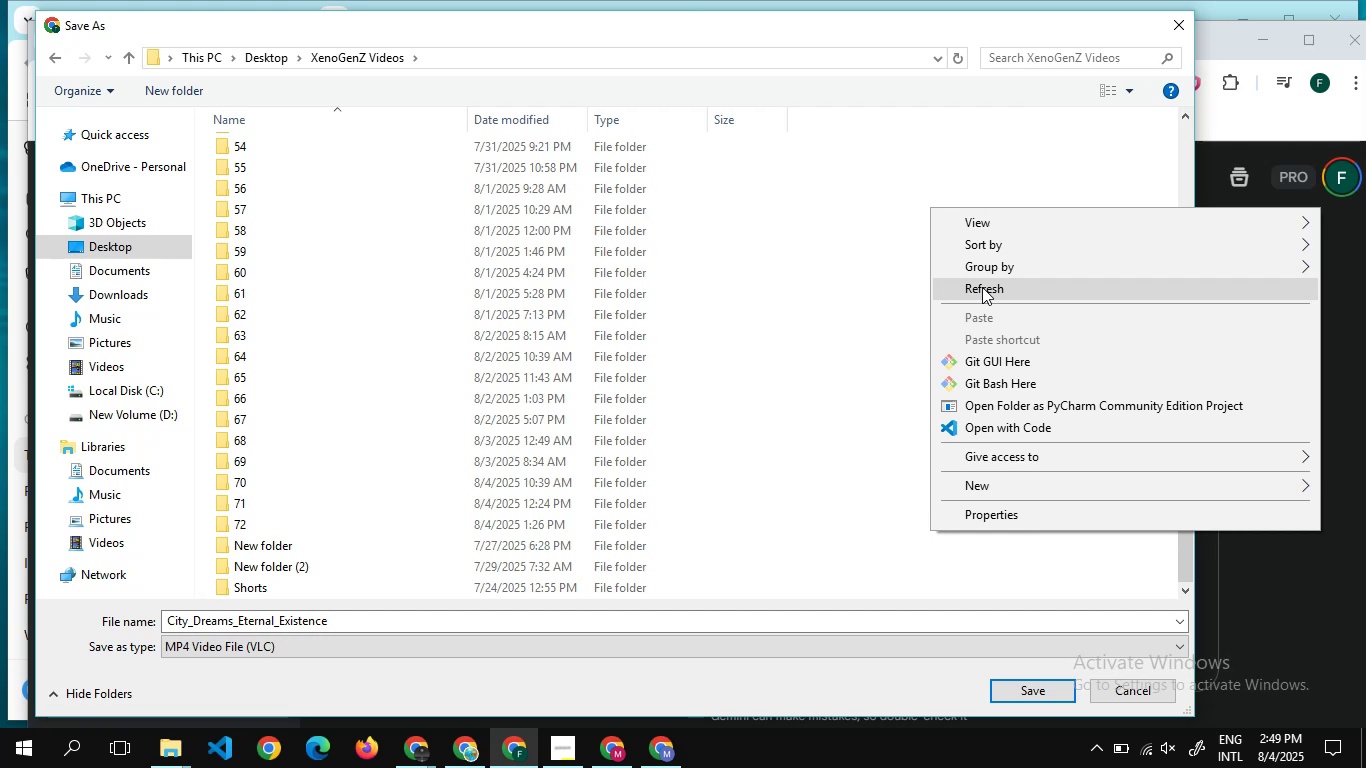 
wait(6.9)
 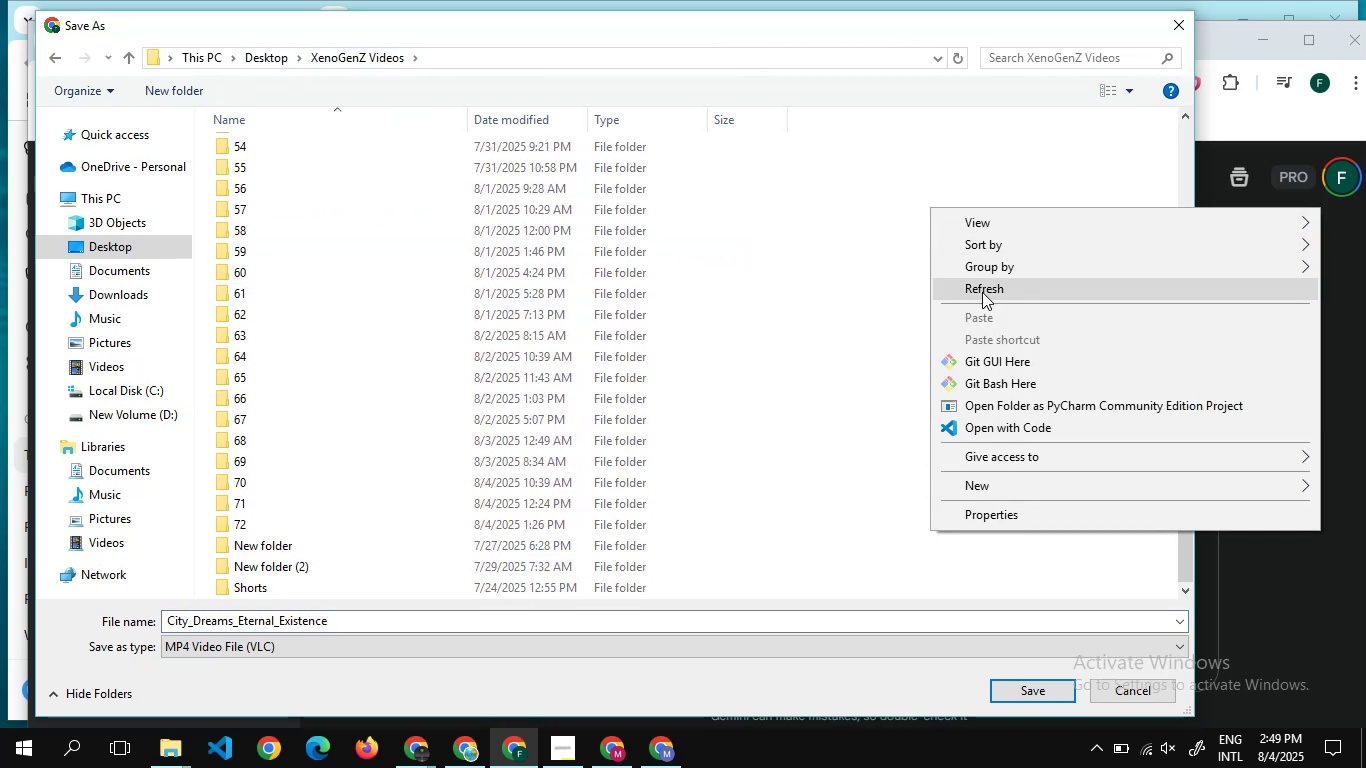 
left_click([984, 486])
 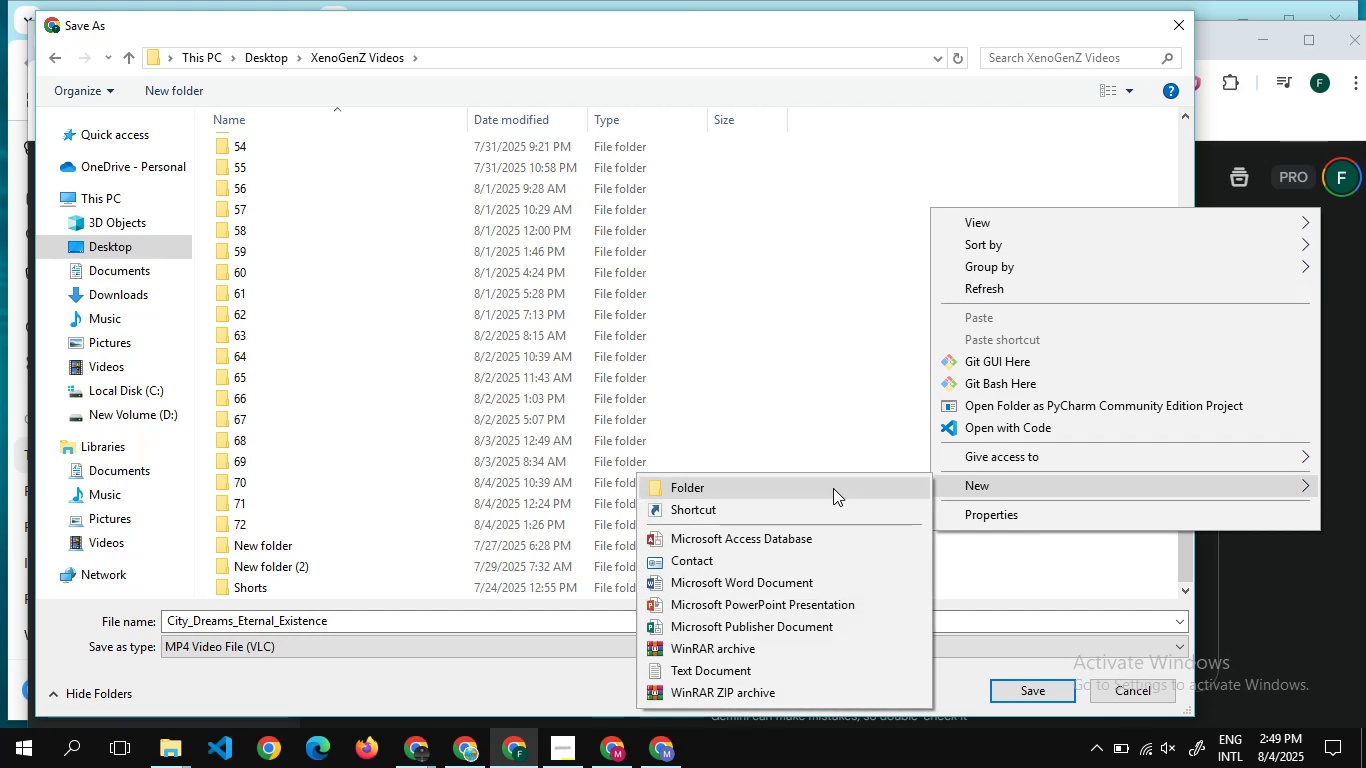 
left_click([833, 488])
 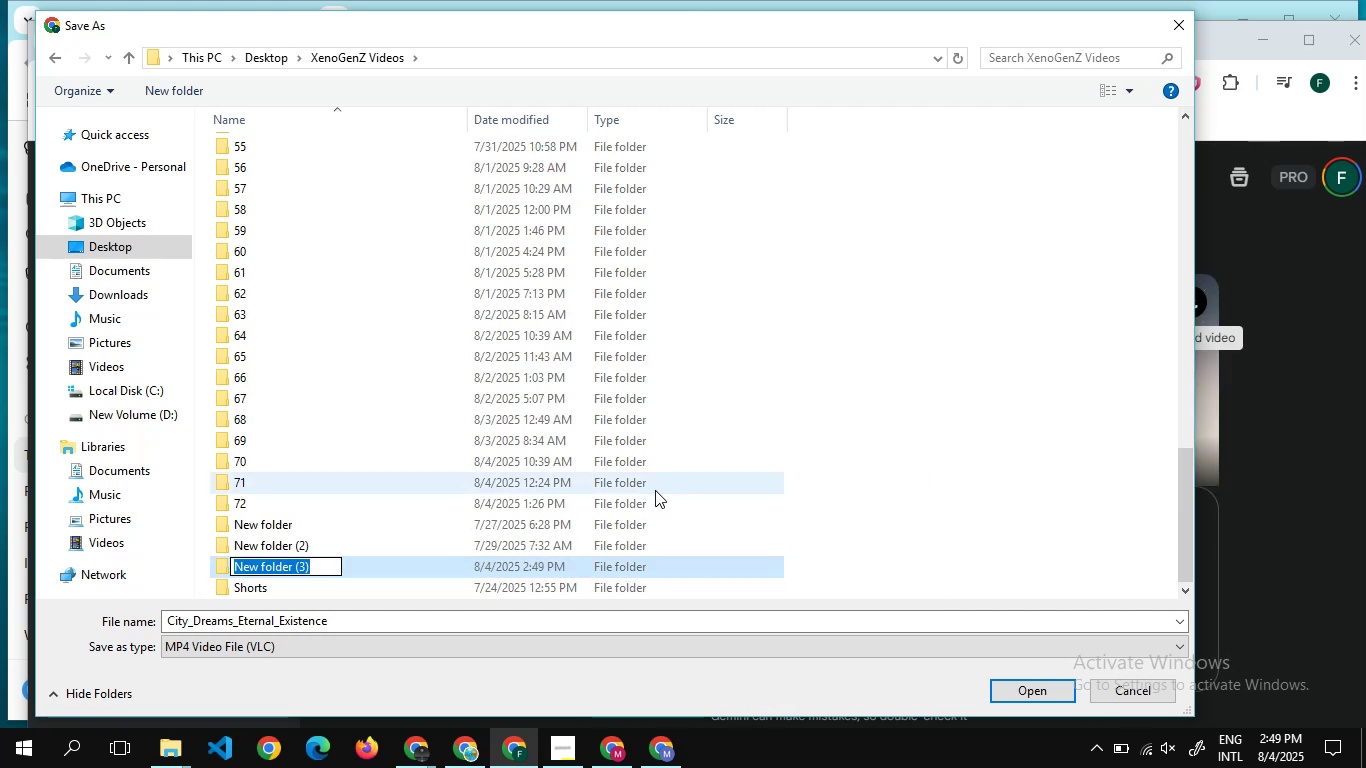 
type(1)
key(Backspace)
type(73)
 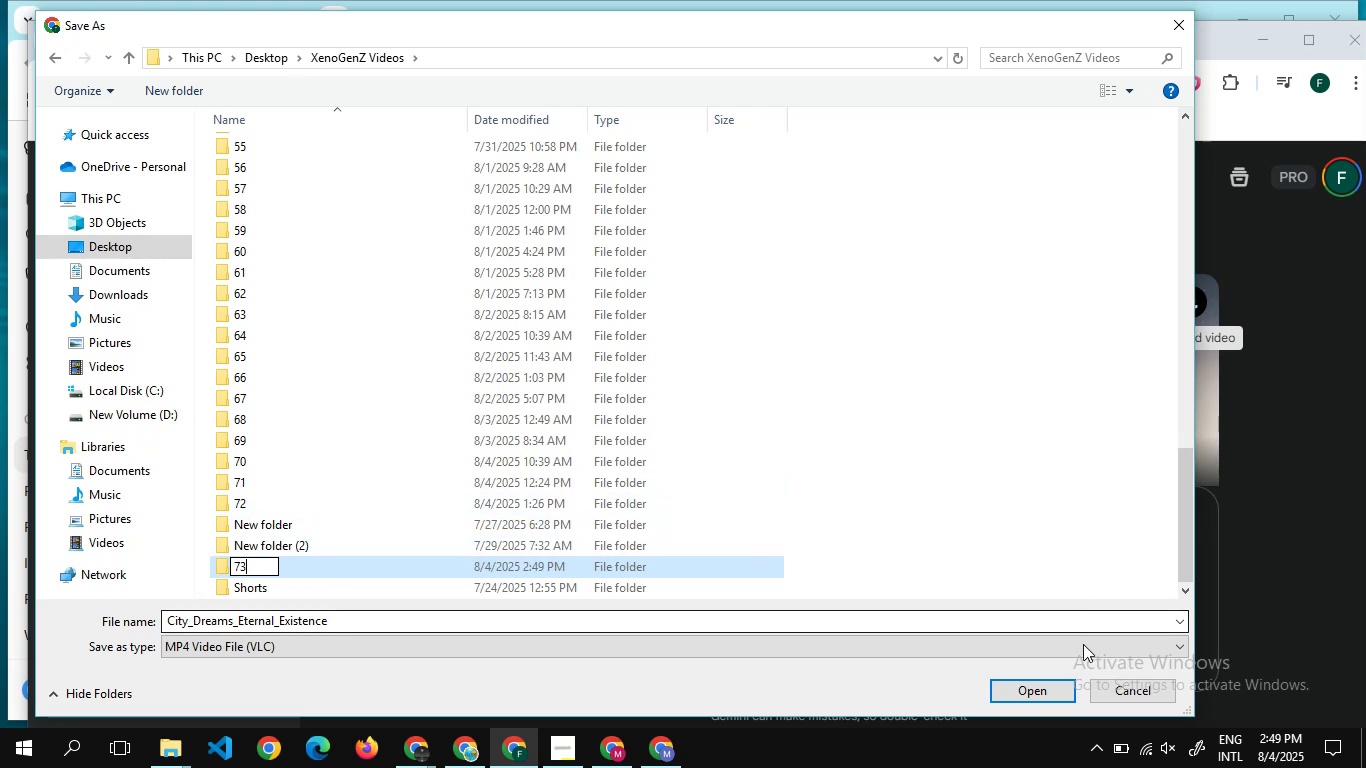 
left_click([1011, 697])
 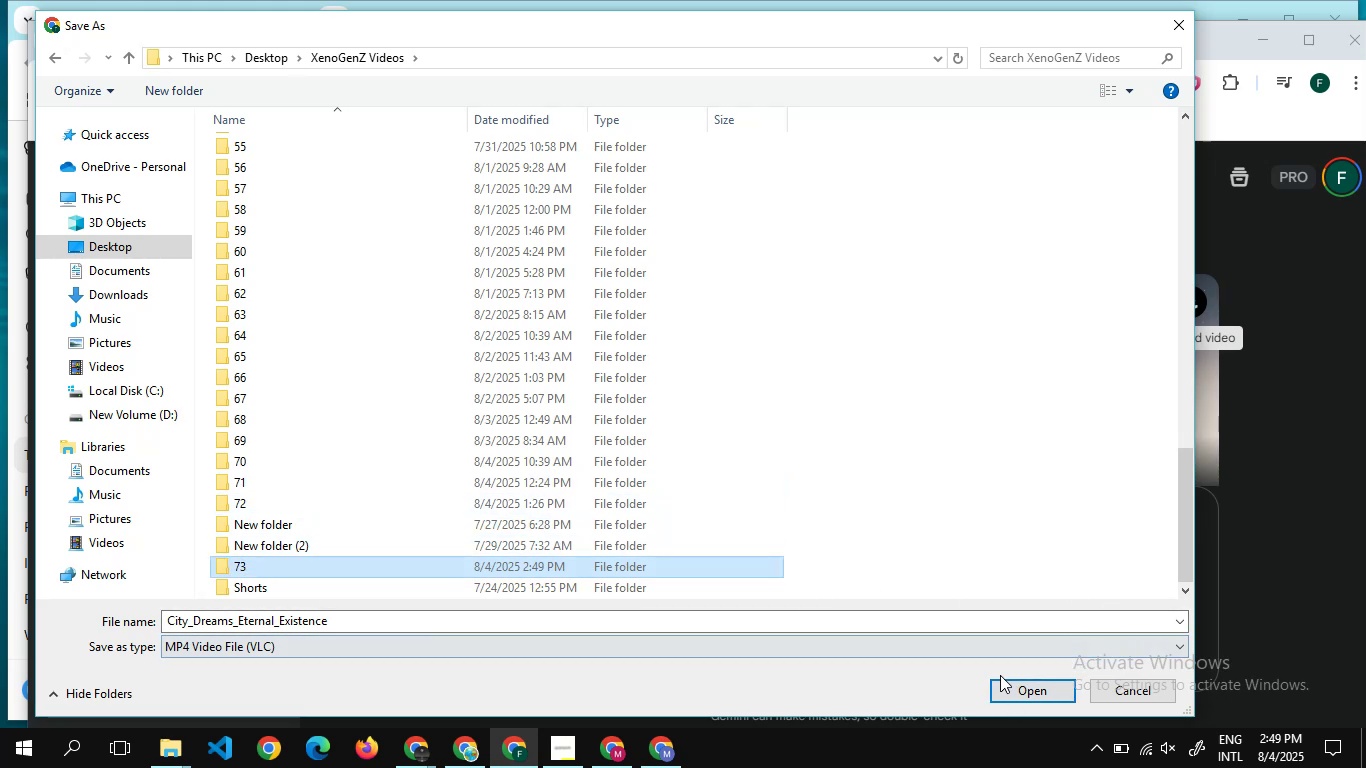 
left_click([1025, 694])
 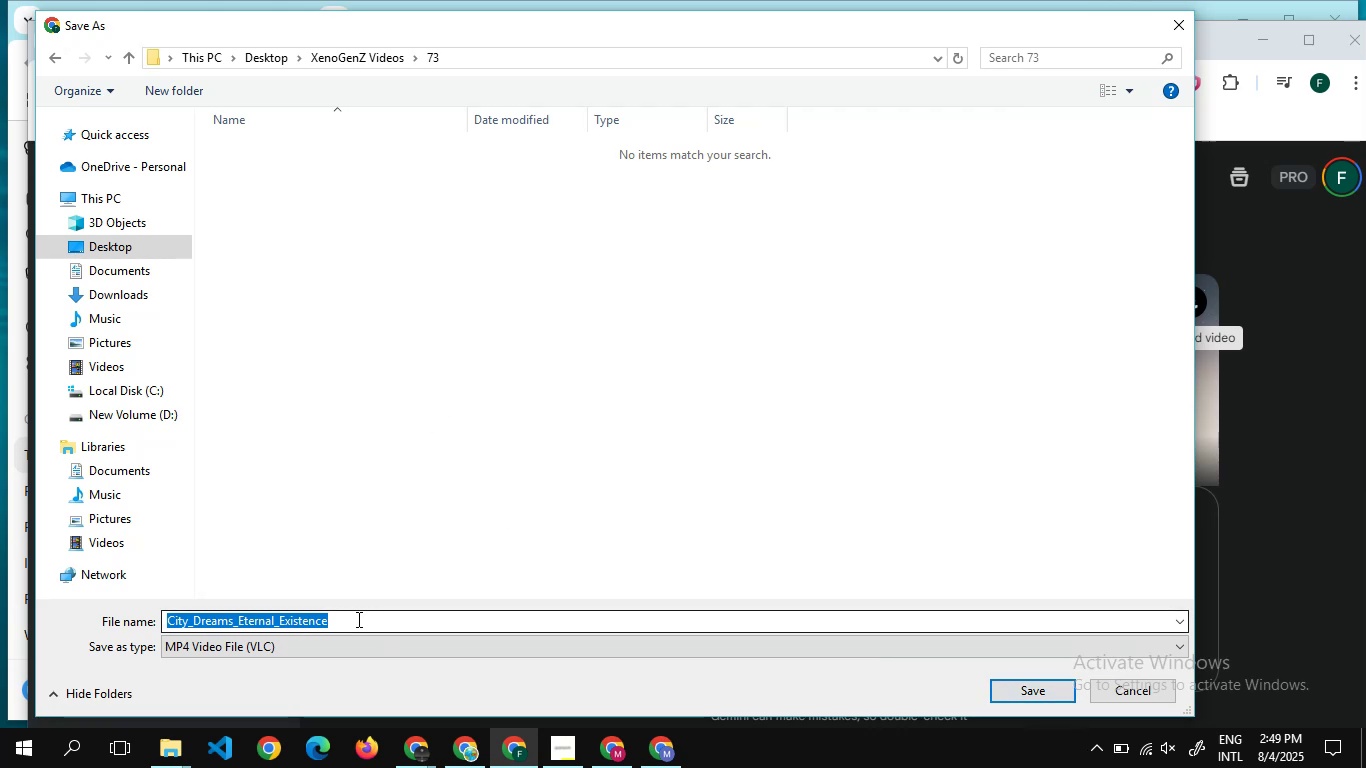 
key(1)
 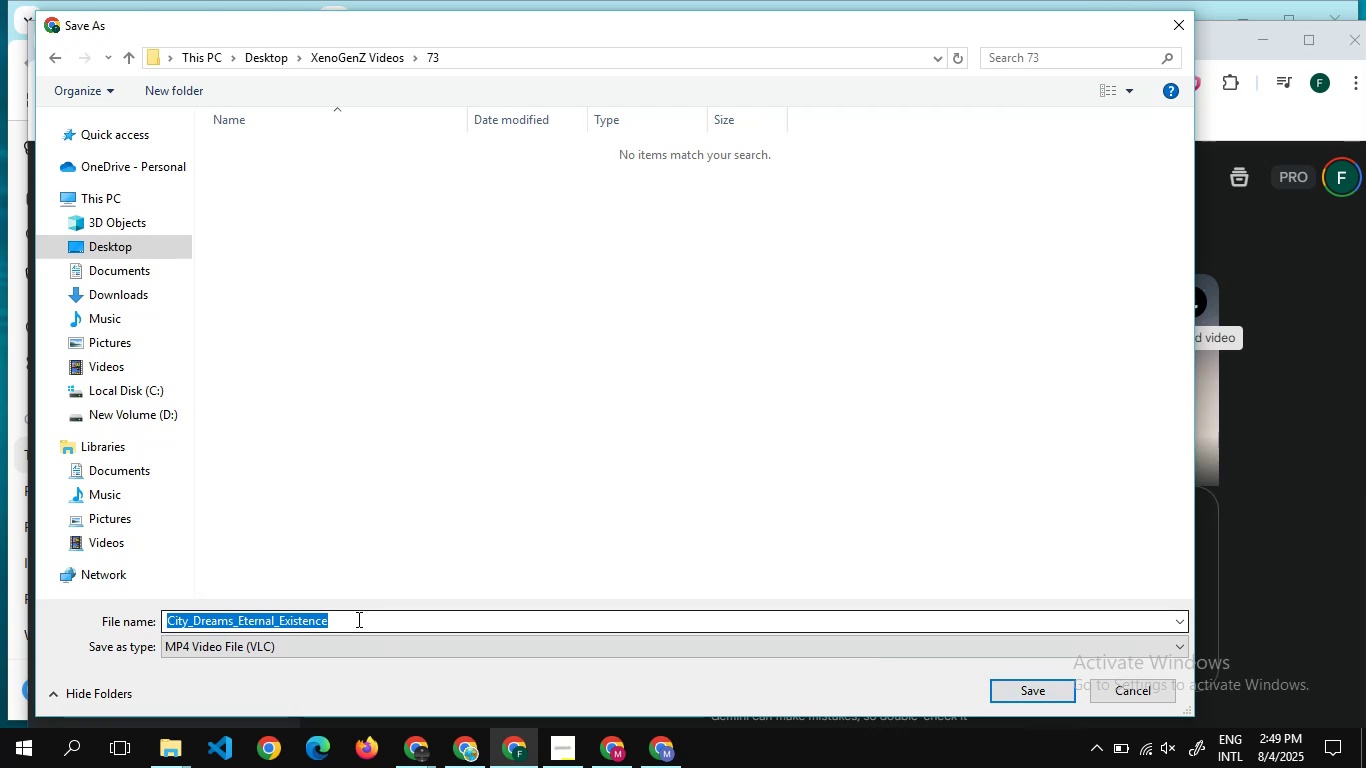 
hold_key(key=1, duration=0.33)
 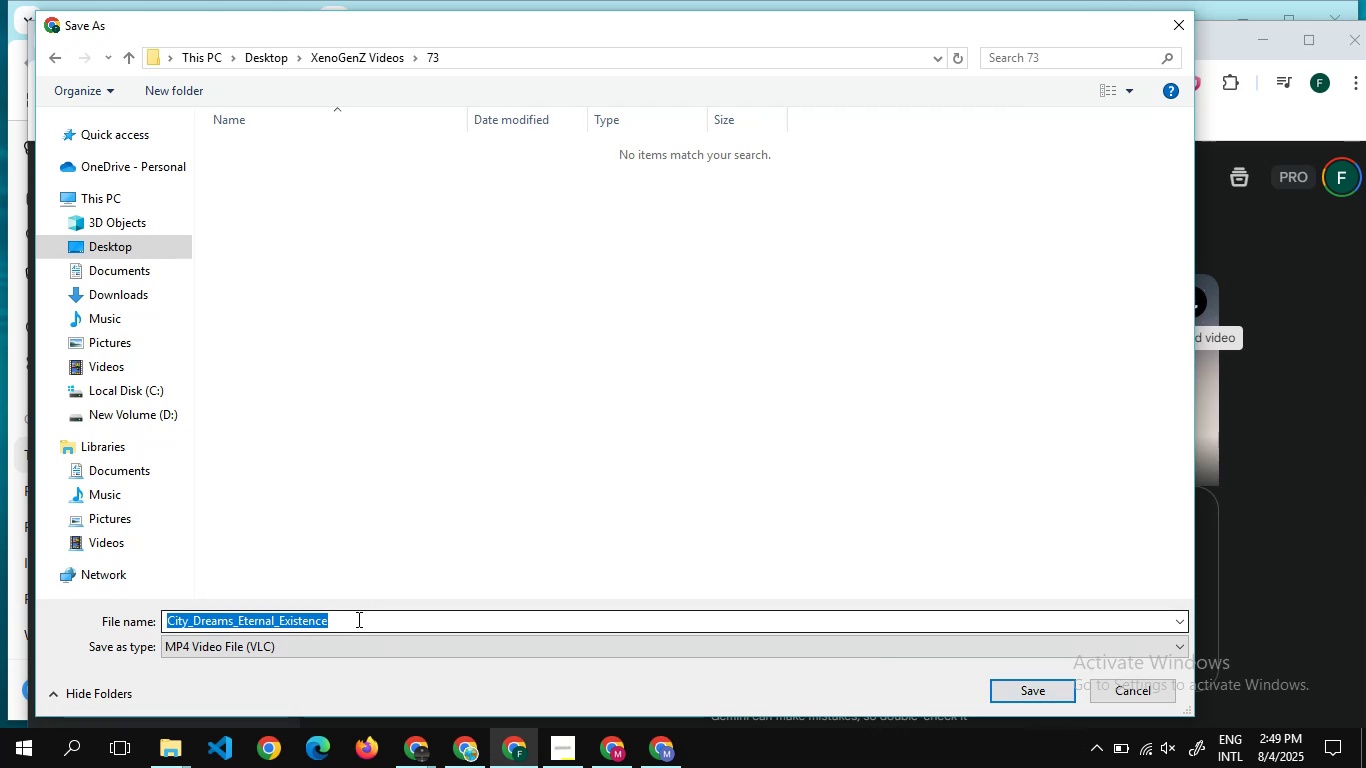 
left_click([357, 619])
 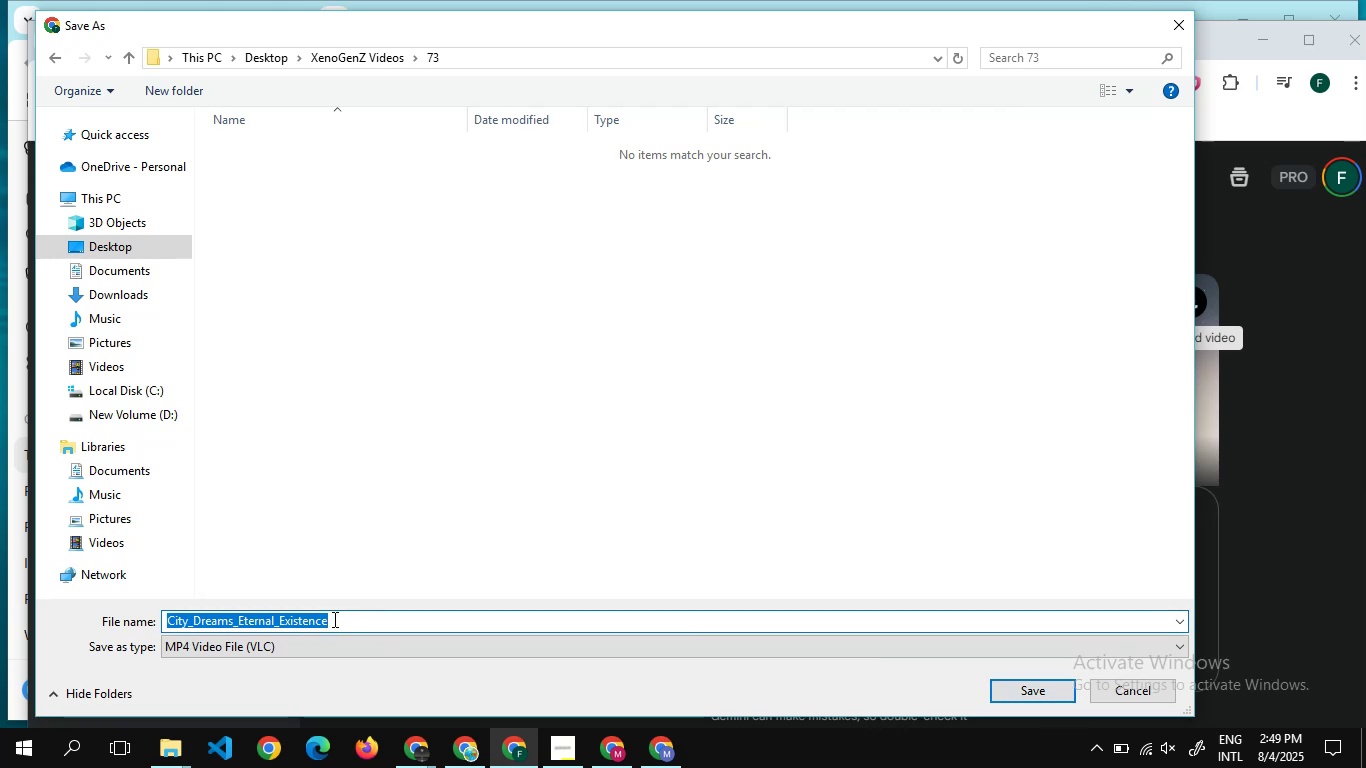 
left_click([333, 619])
 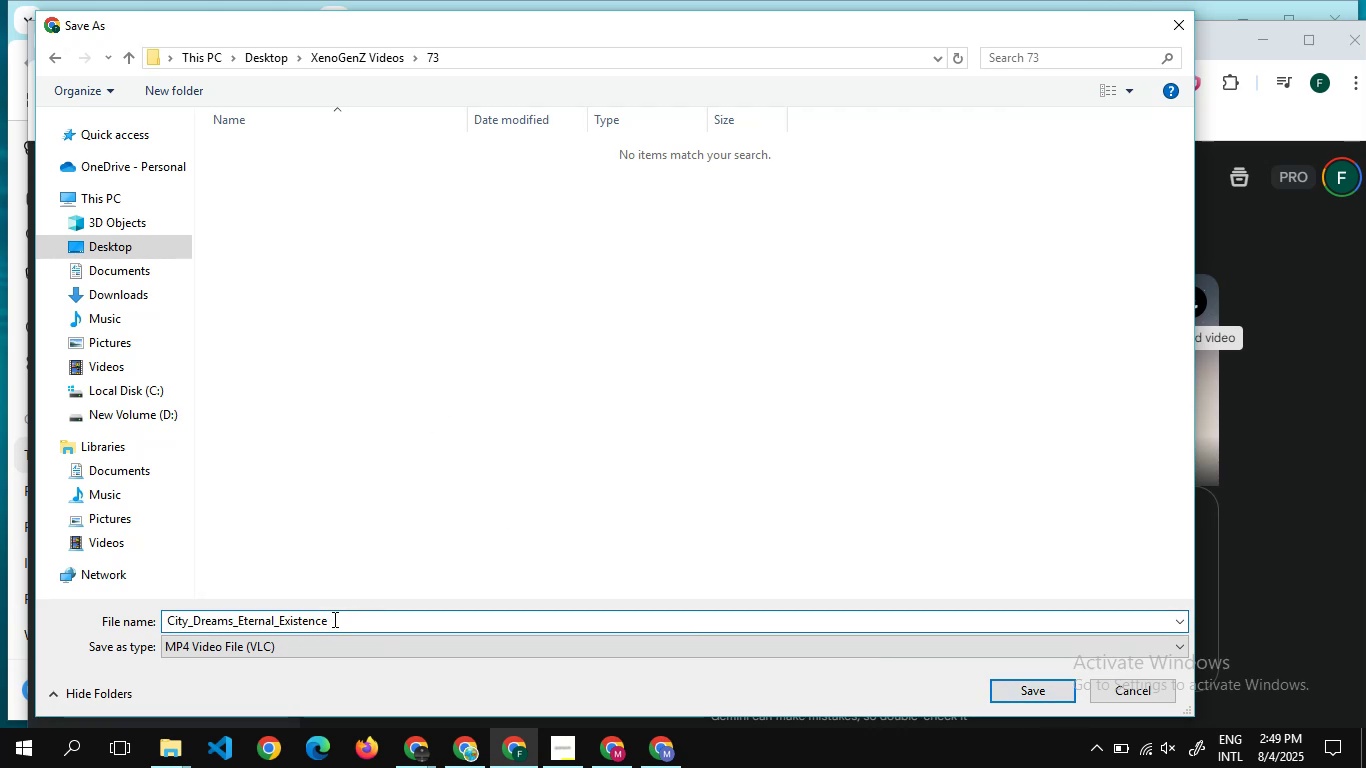 
key(Shift+A)
 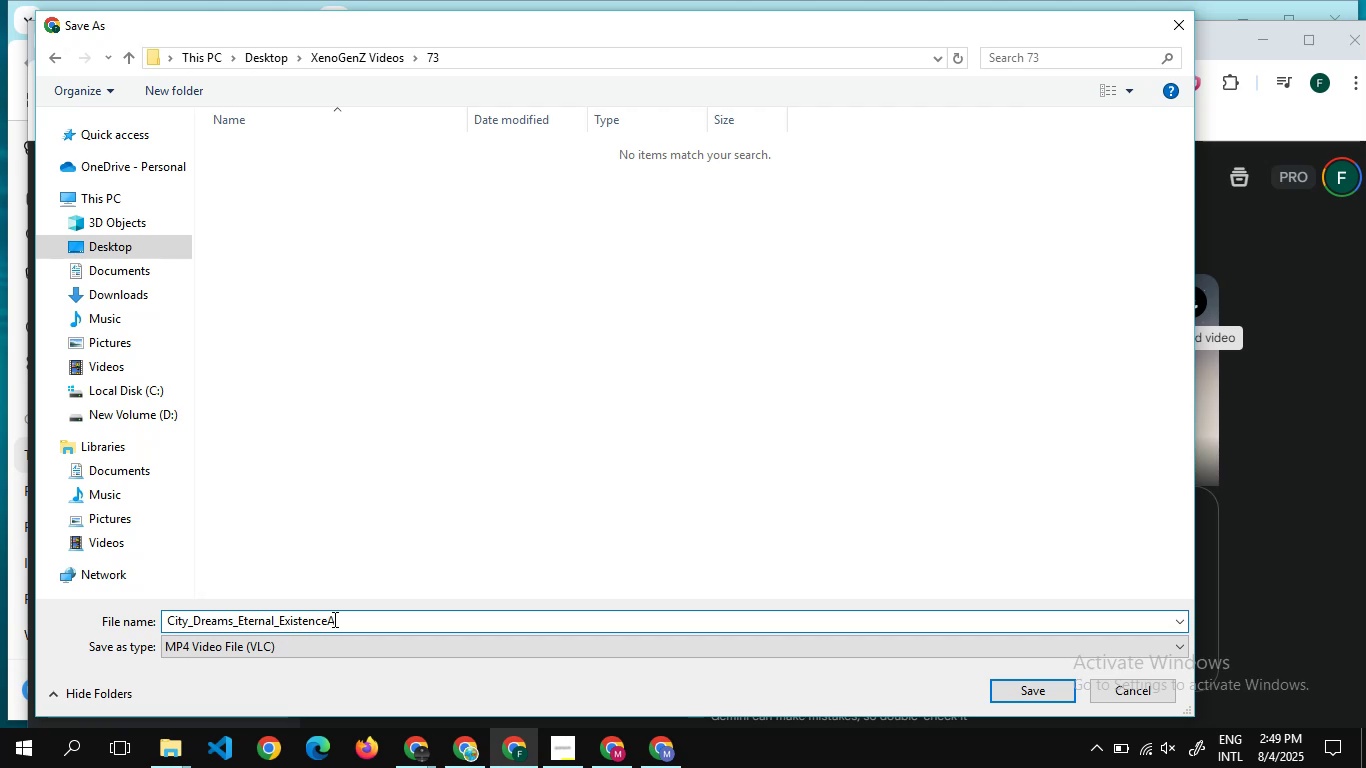 
hold_key(key=ControlLeft, duration=0.39)
 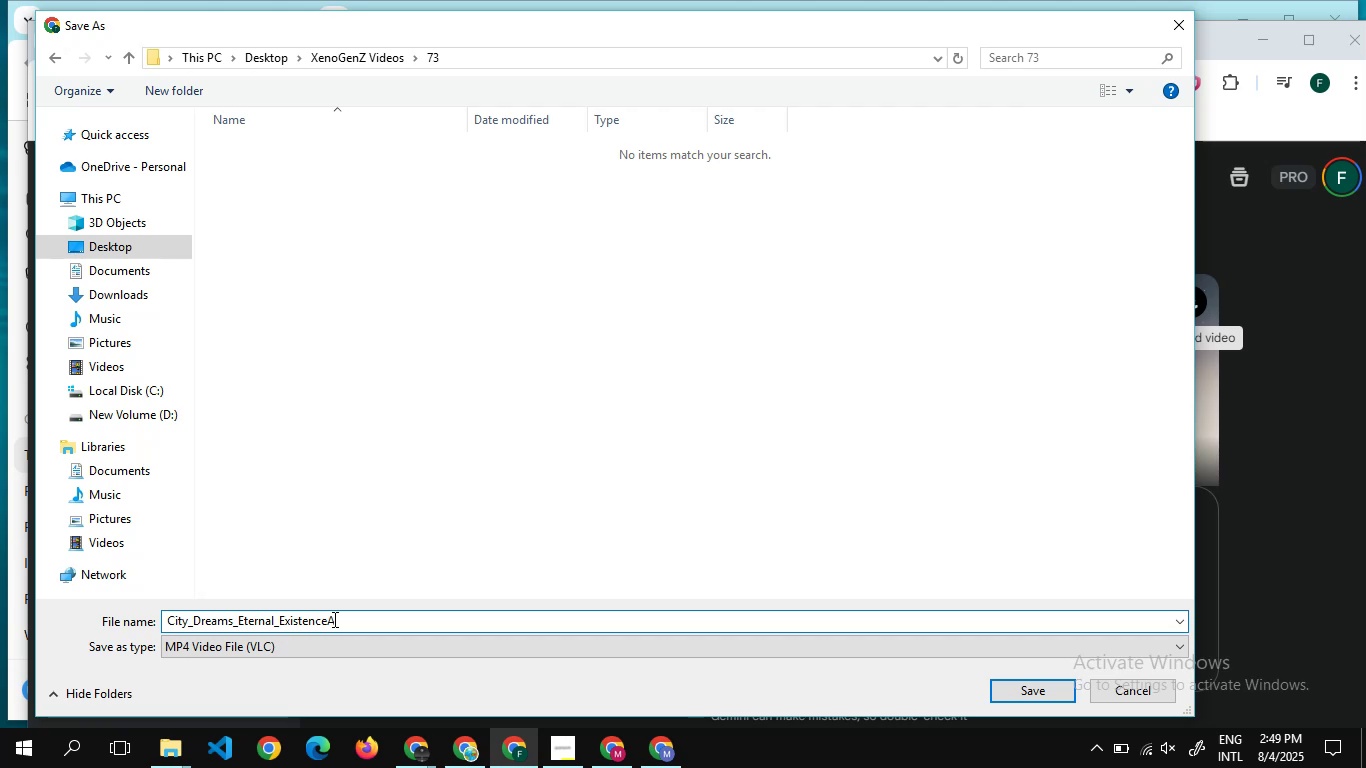 
key(Control+A)
 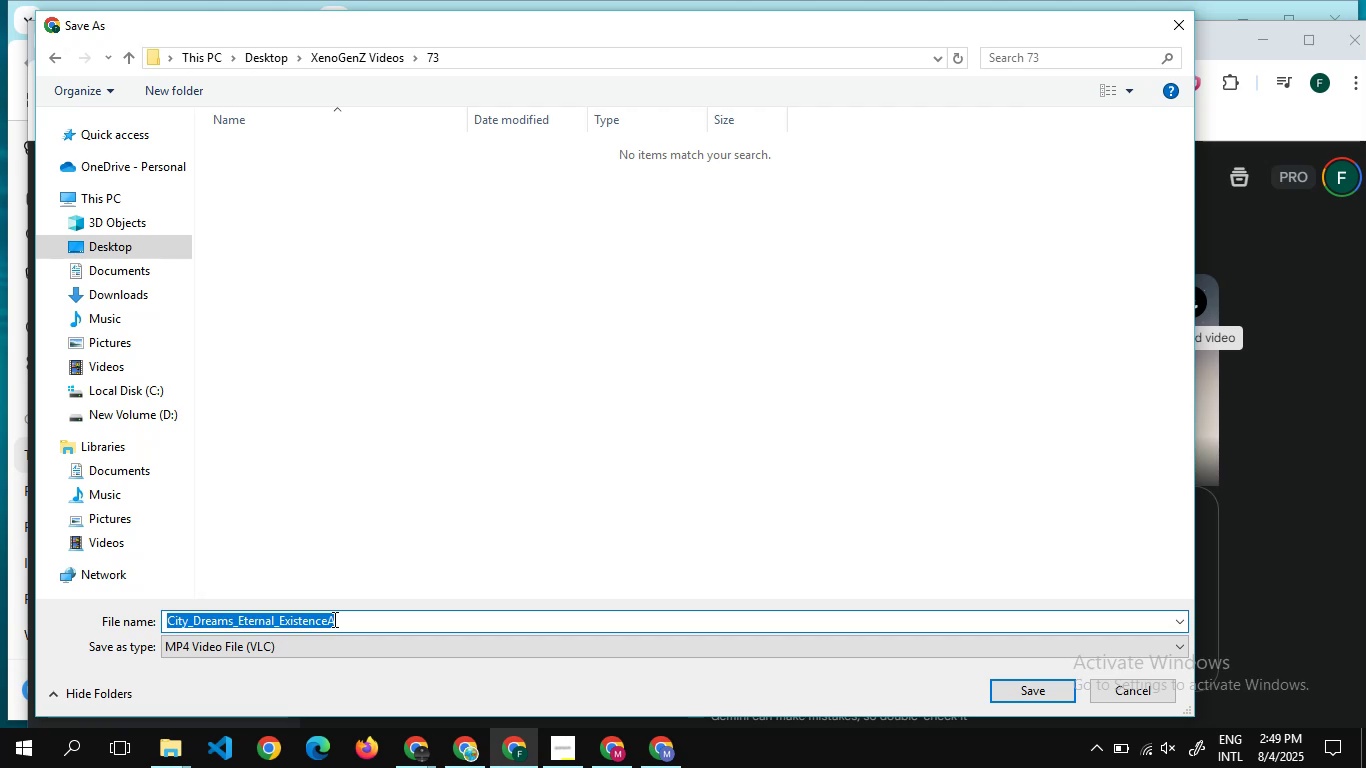 
key(1)
 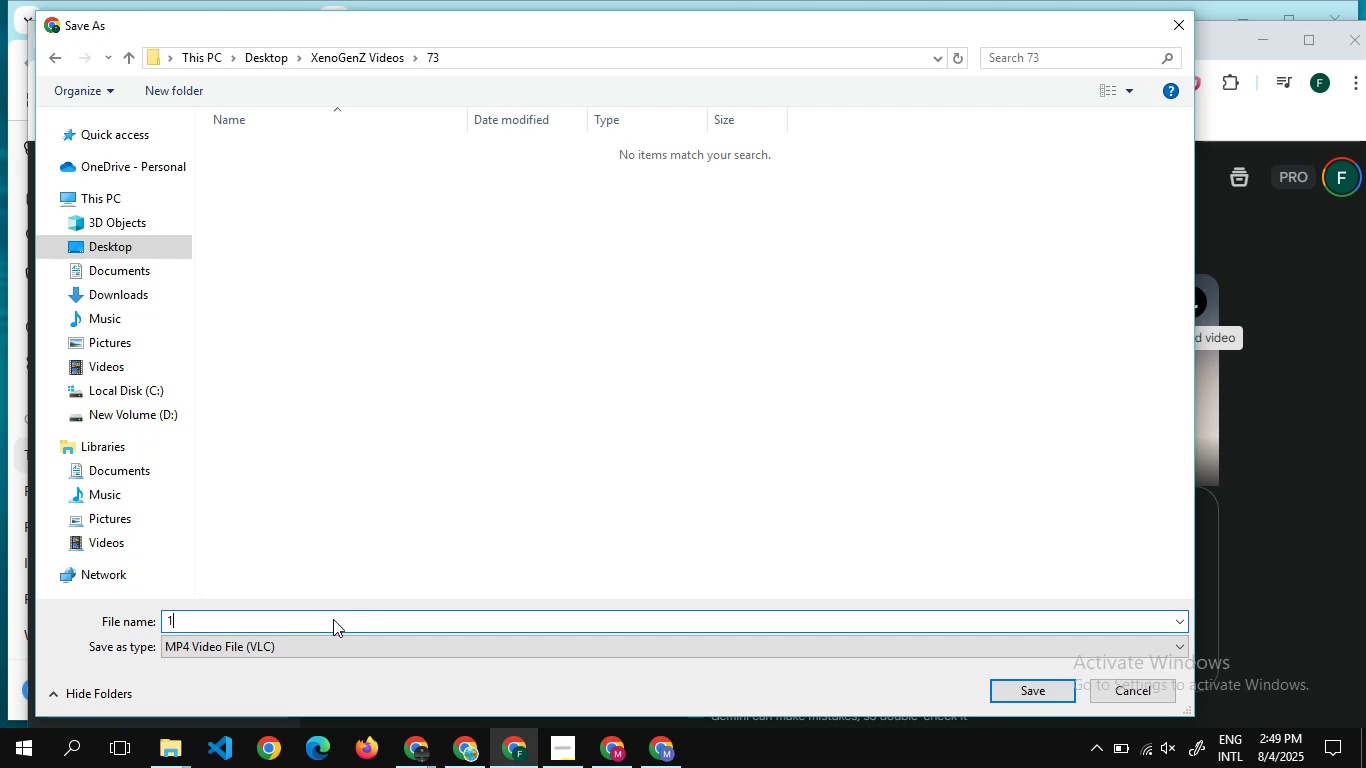 
key(Enter)
 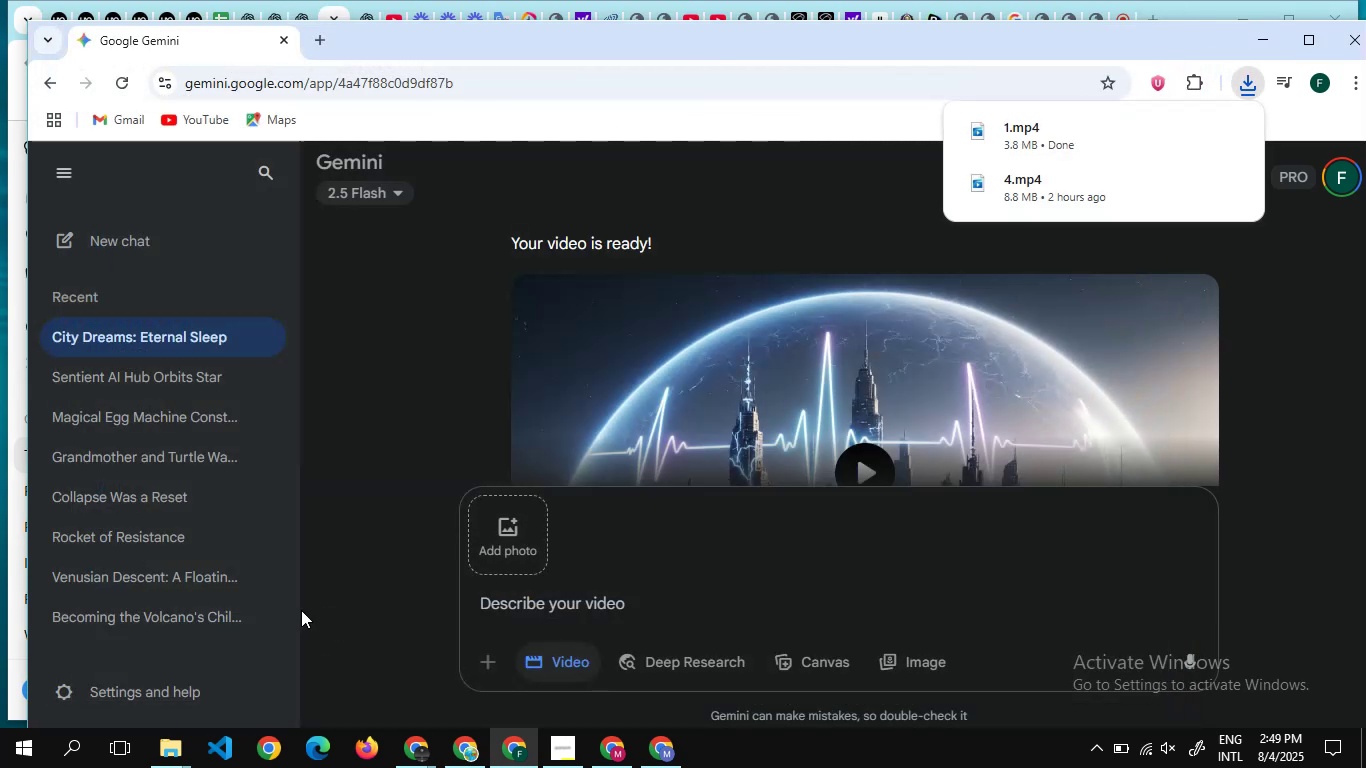 
scroll: coordinate [687, 395], scroll_direction: down, amount: 3.0
 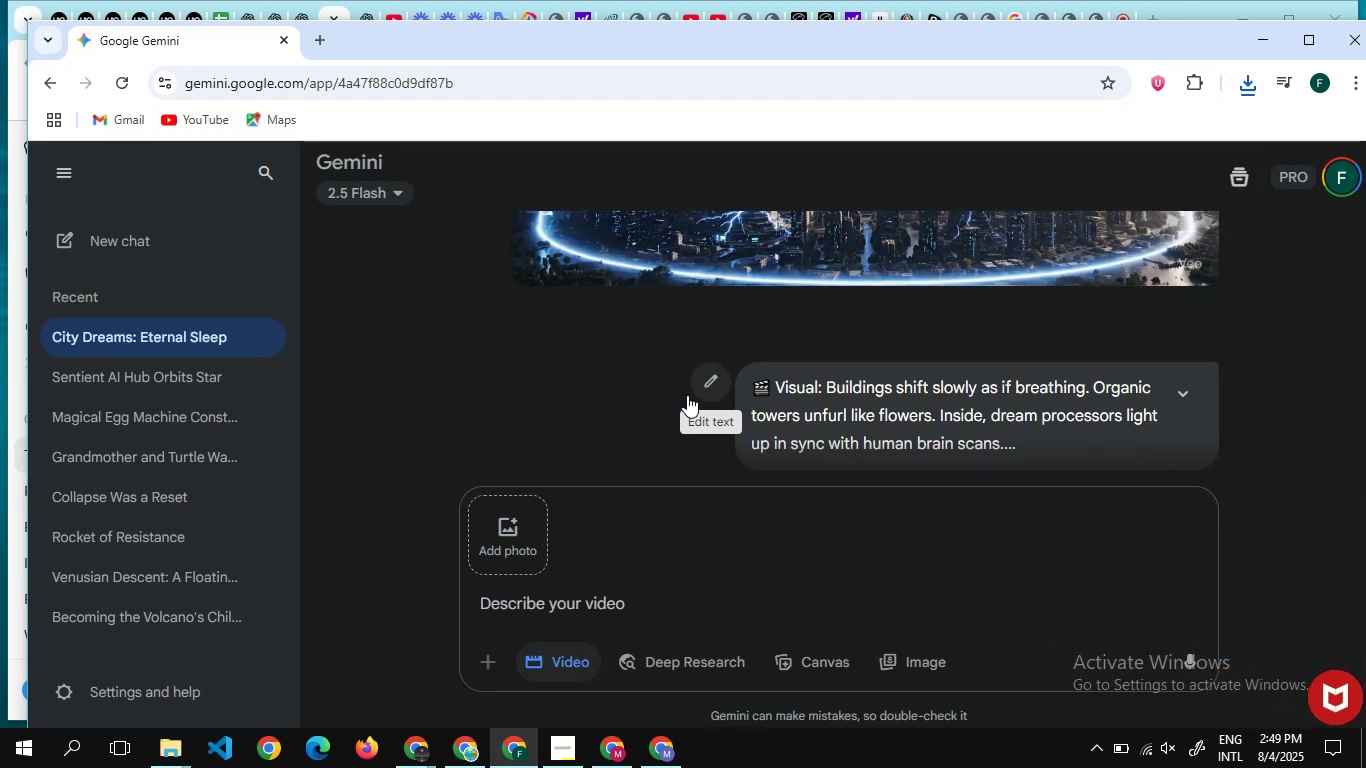 
wait(9.24)
 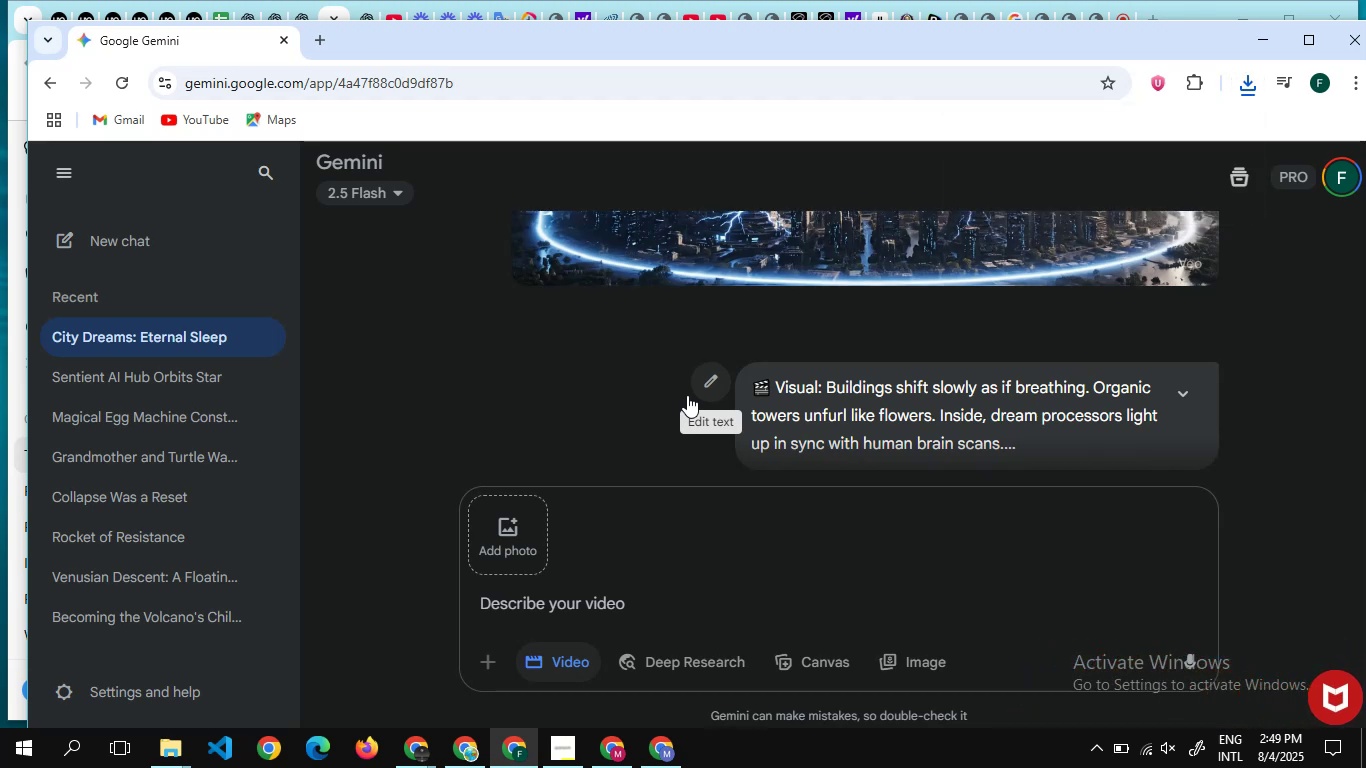 
scroll: coordinate [701, 394], scroll_direction: down, amount: 10.0
 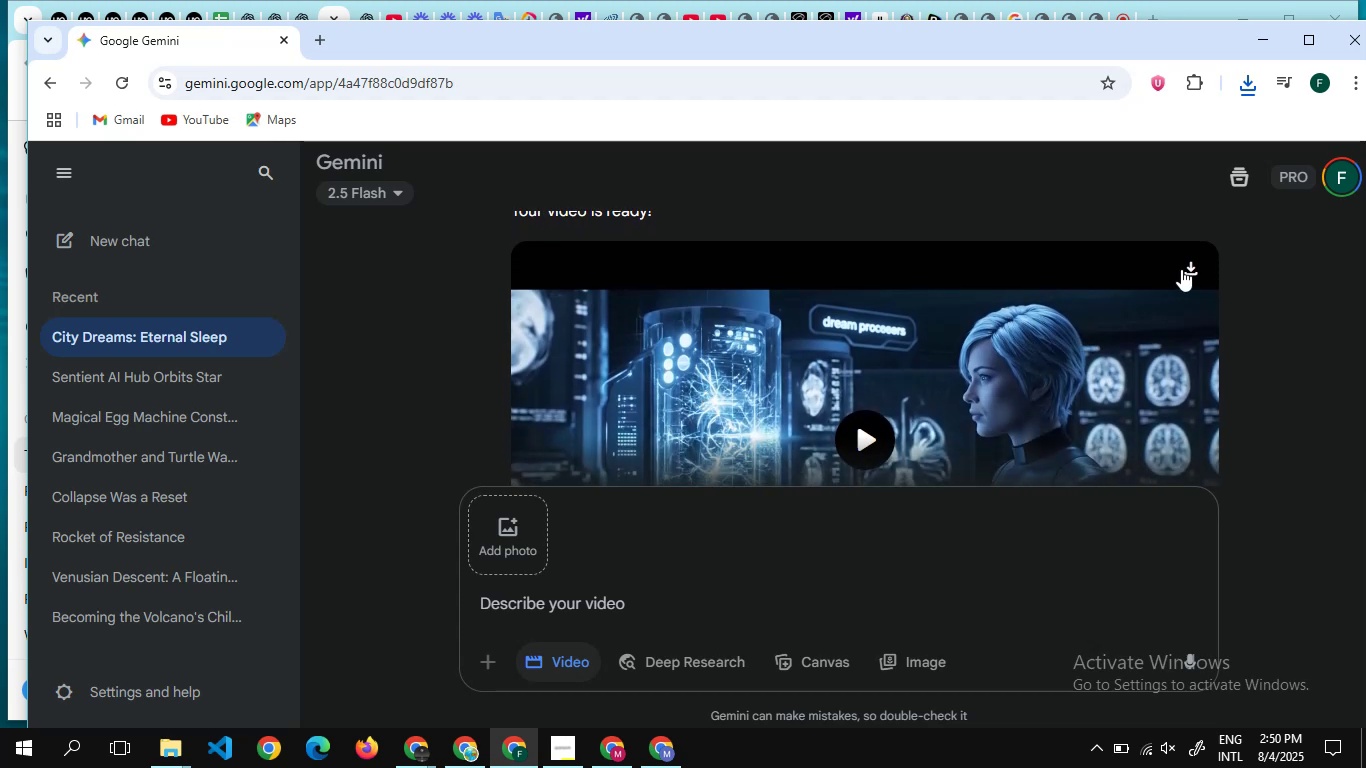 
left_click([1184, 268])
 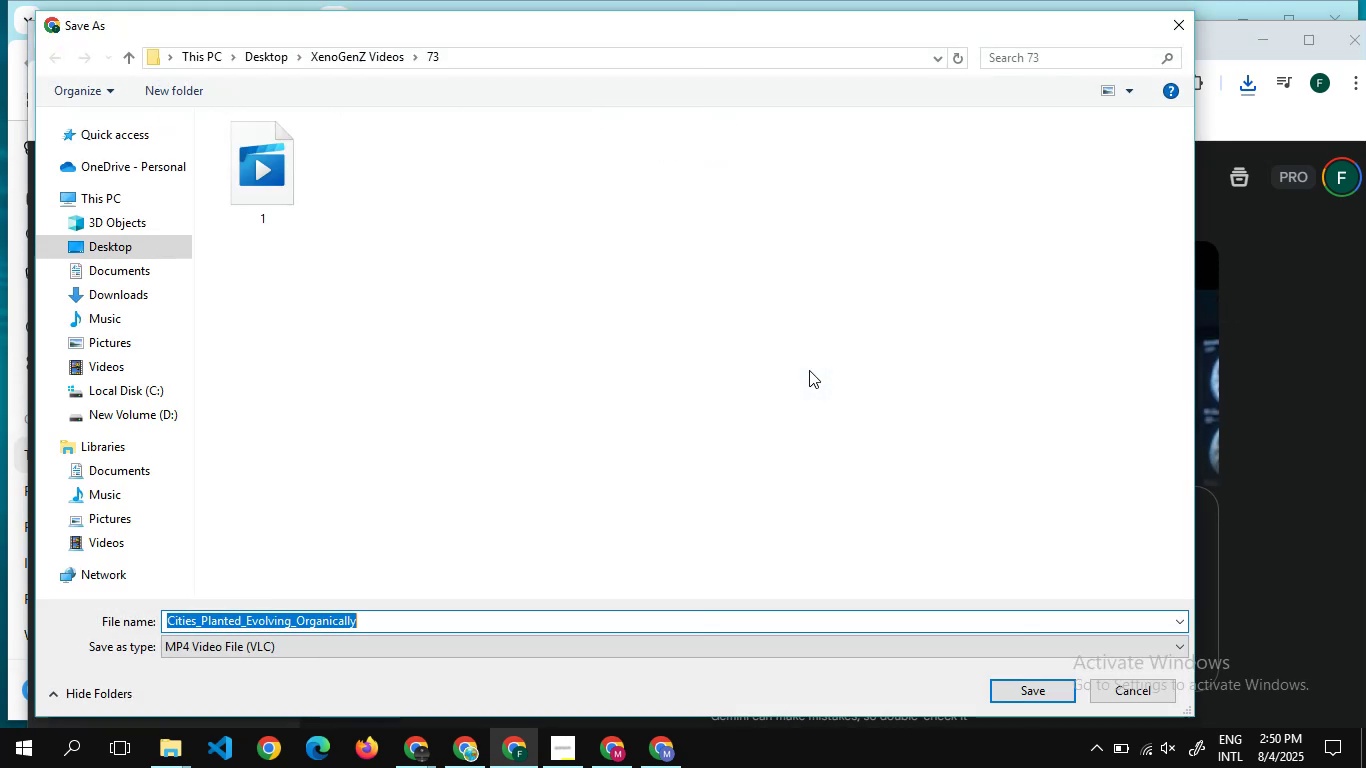 
wait(7.2)
 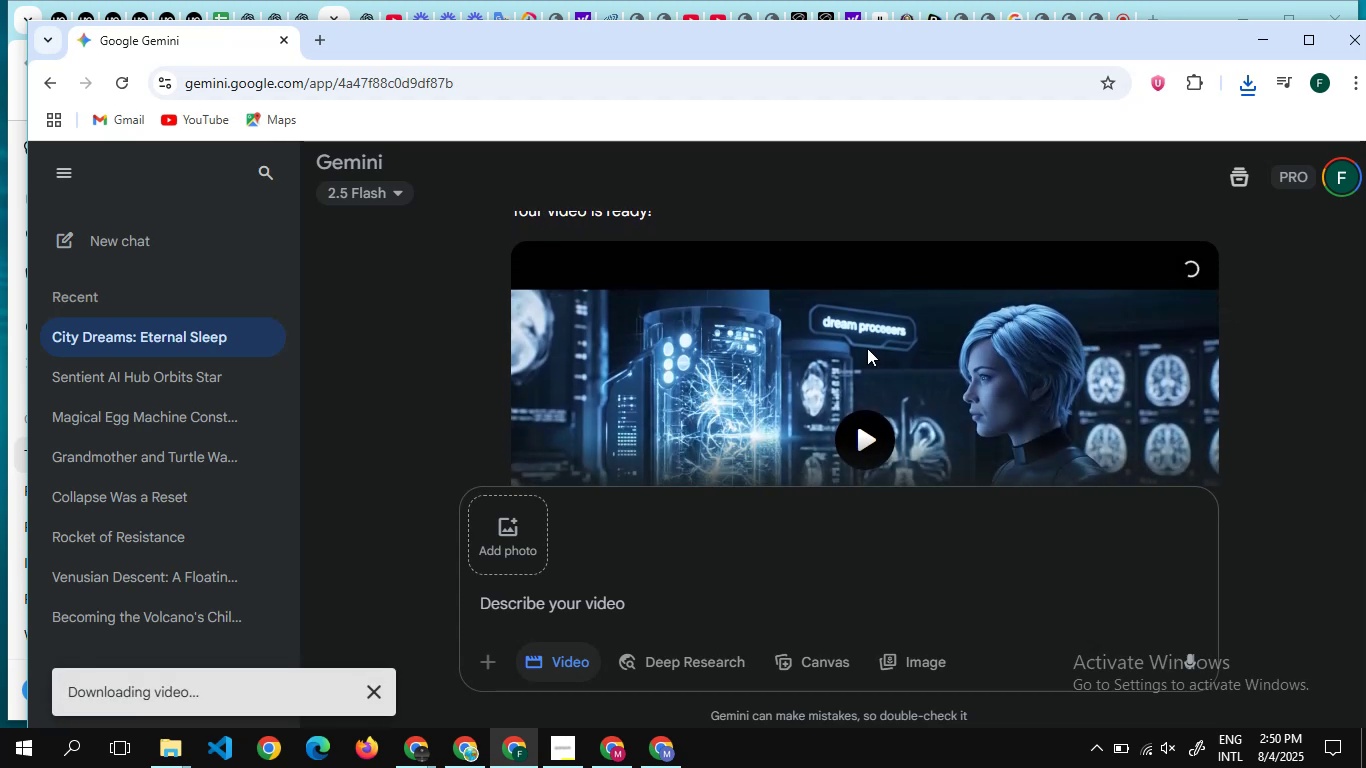 
key(2)
 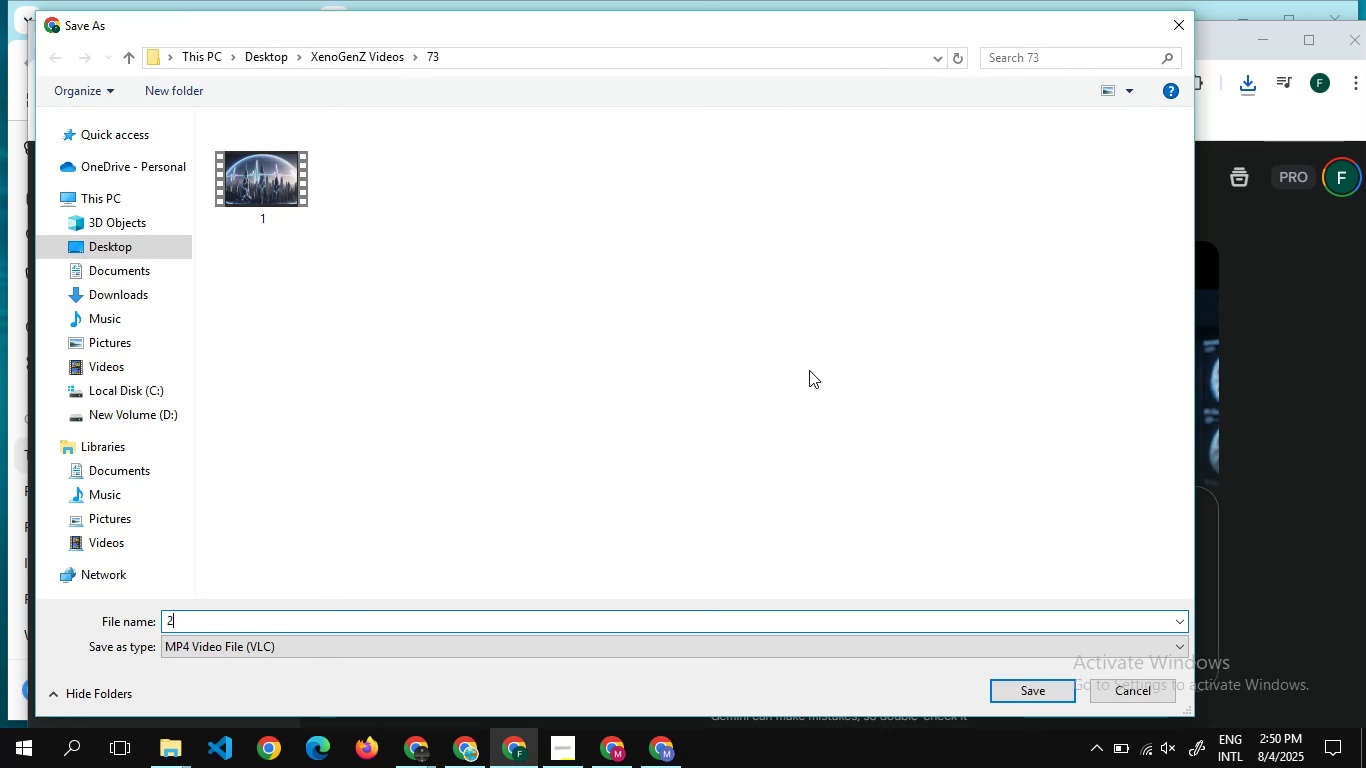 
key(Enter)
 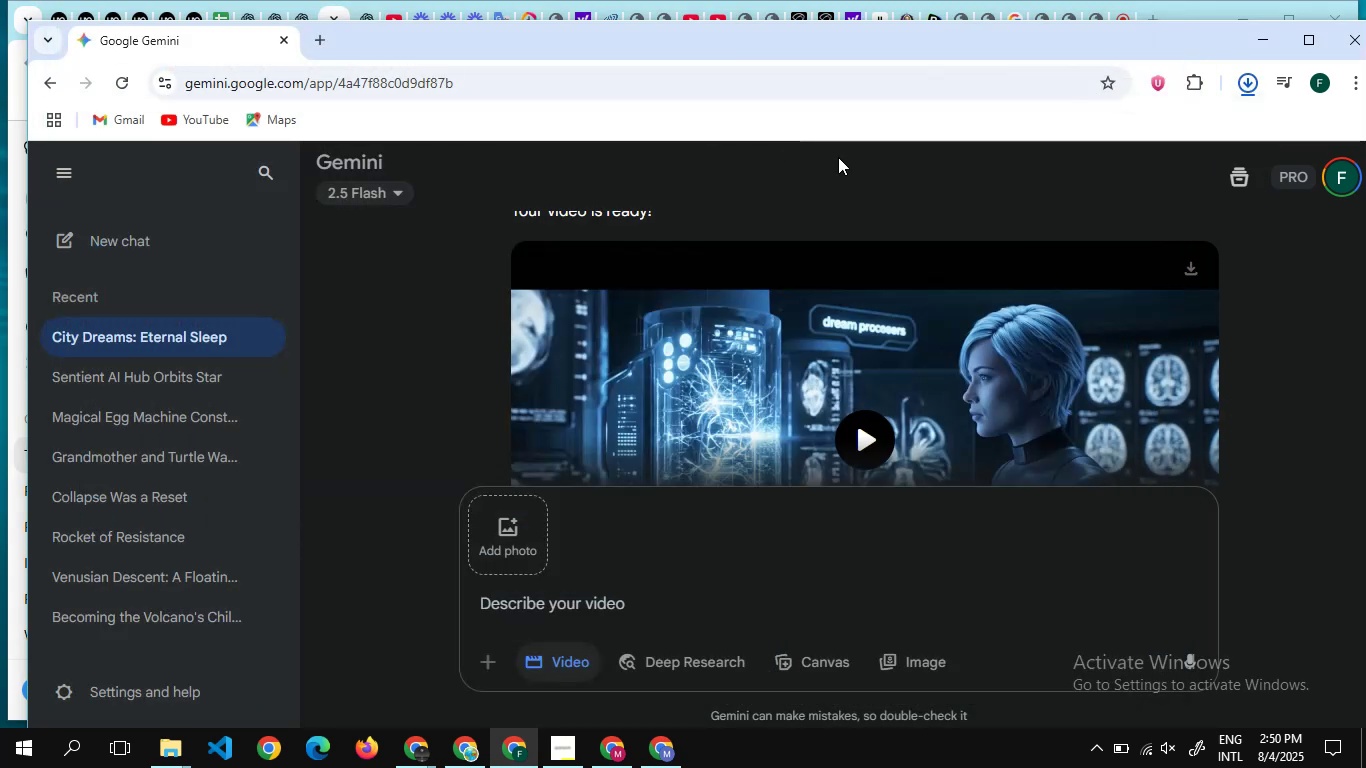 
scroll: coordinate [869, 342], scroll_direction: up, amount: 6.0
 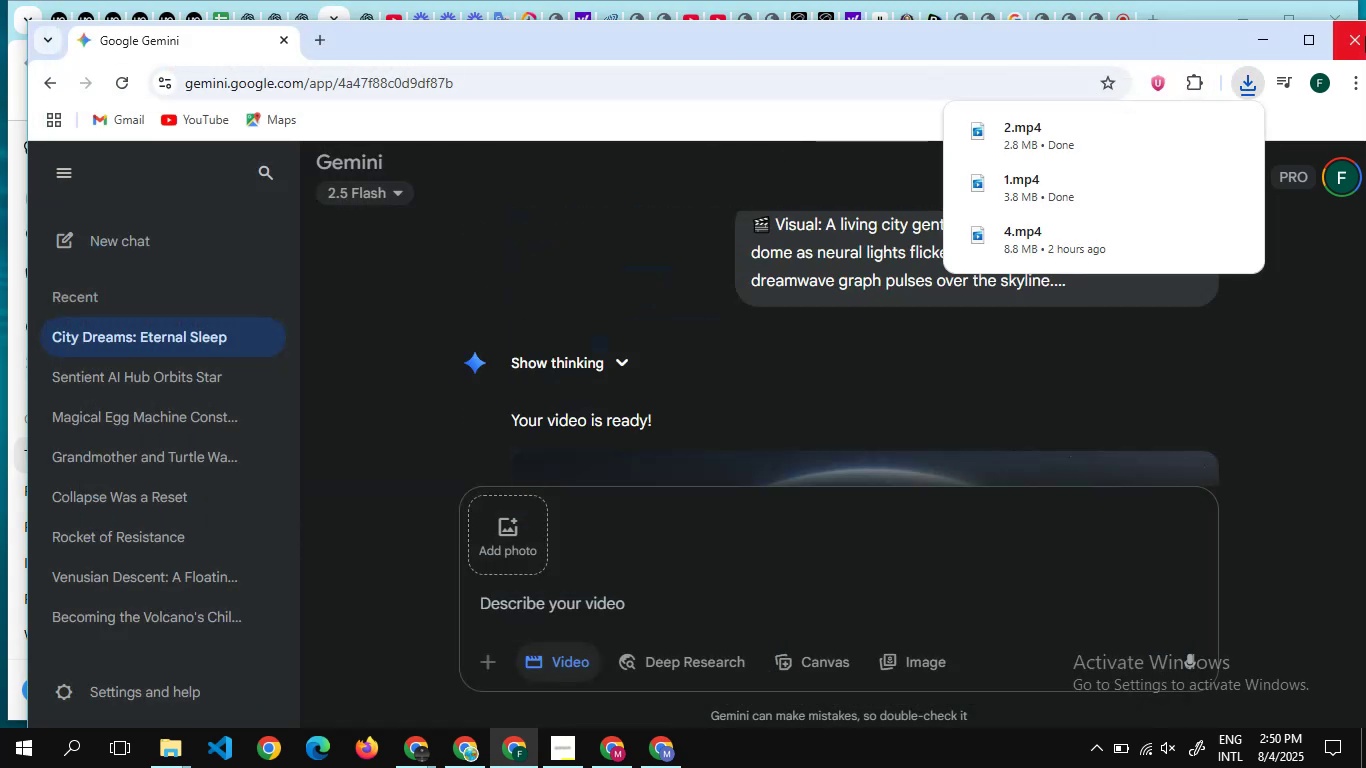 
left_click([1365, 36])
 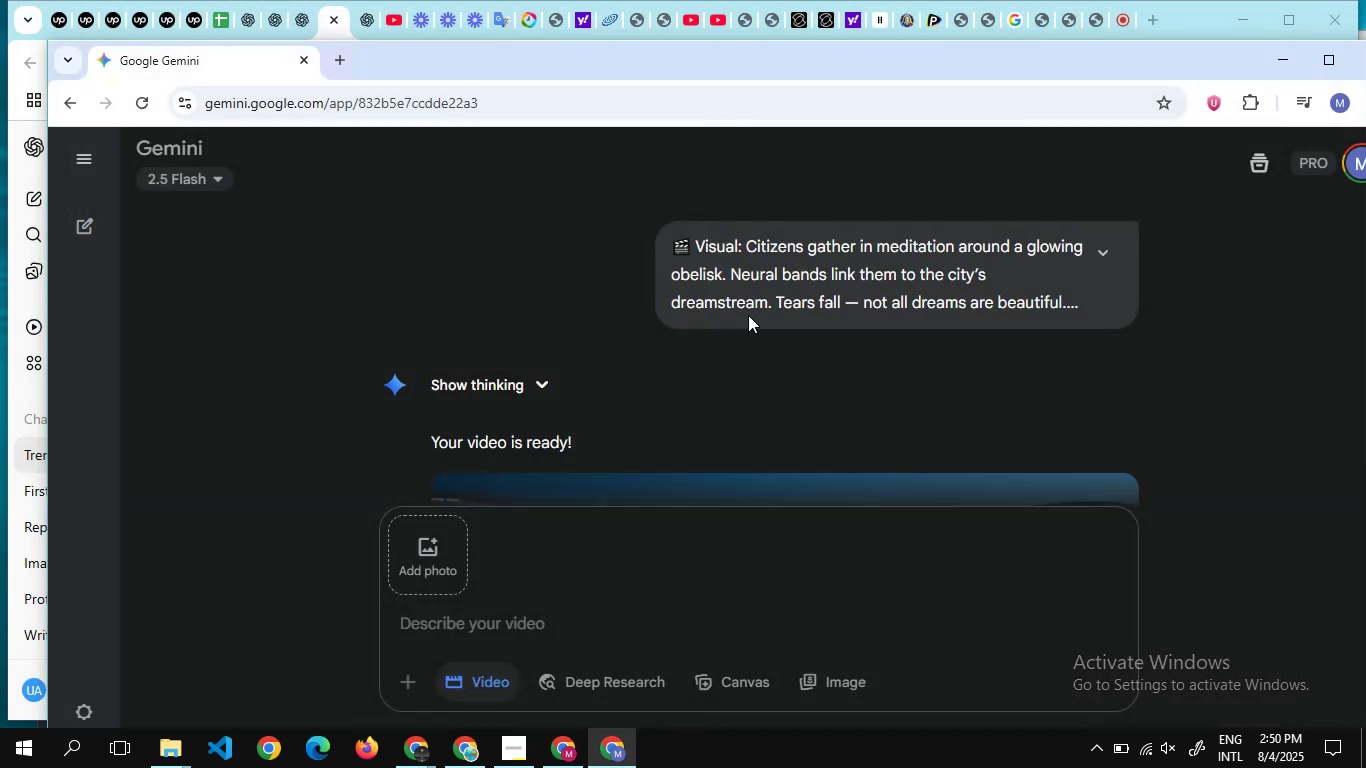 
scroll: coordinate [748, 315], scroll_direction: up, amount: 13.0
 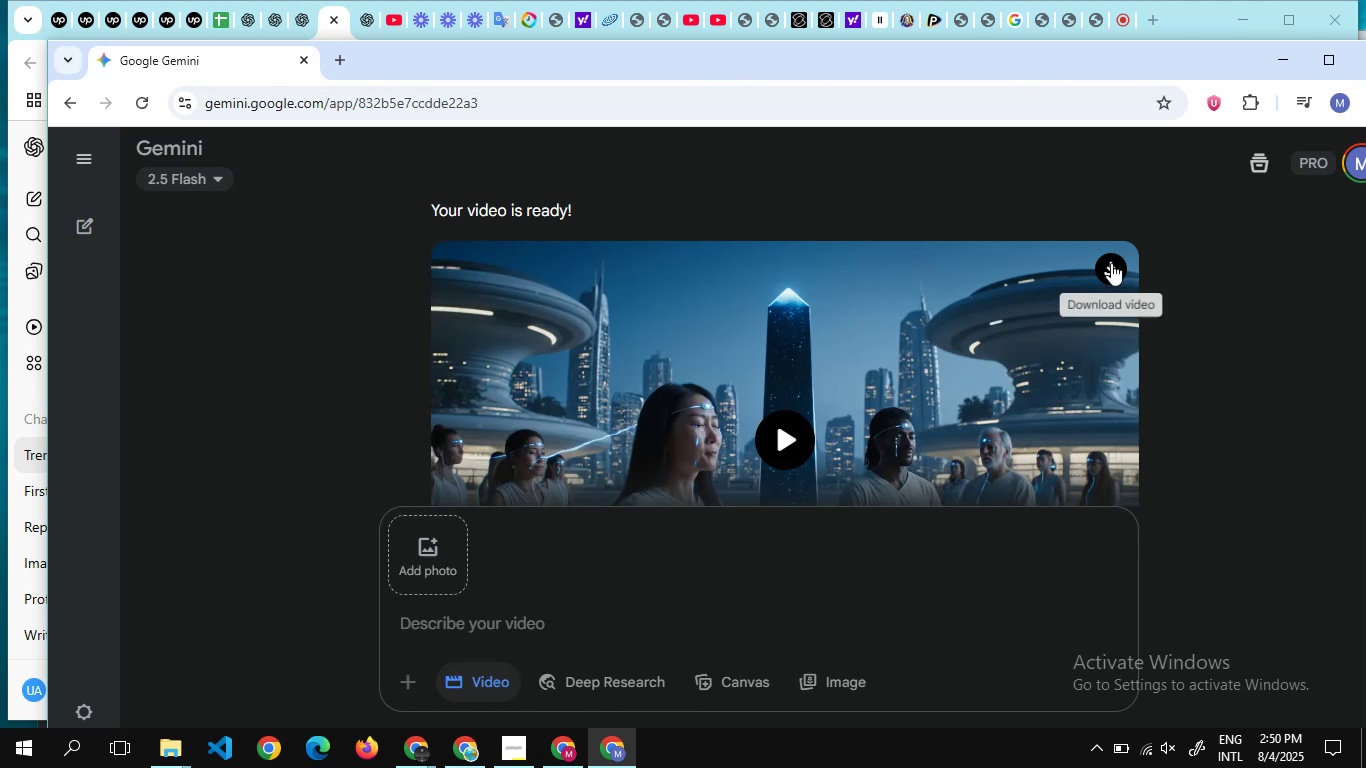 
left_click([1111, 263])
 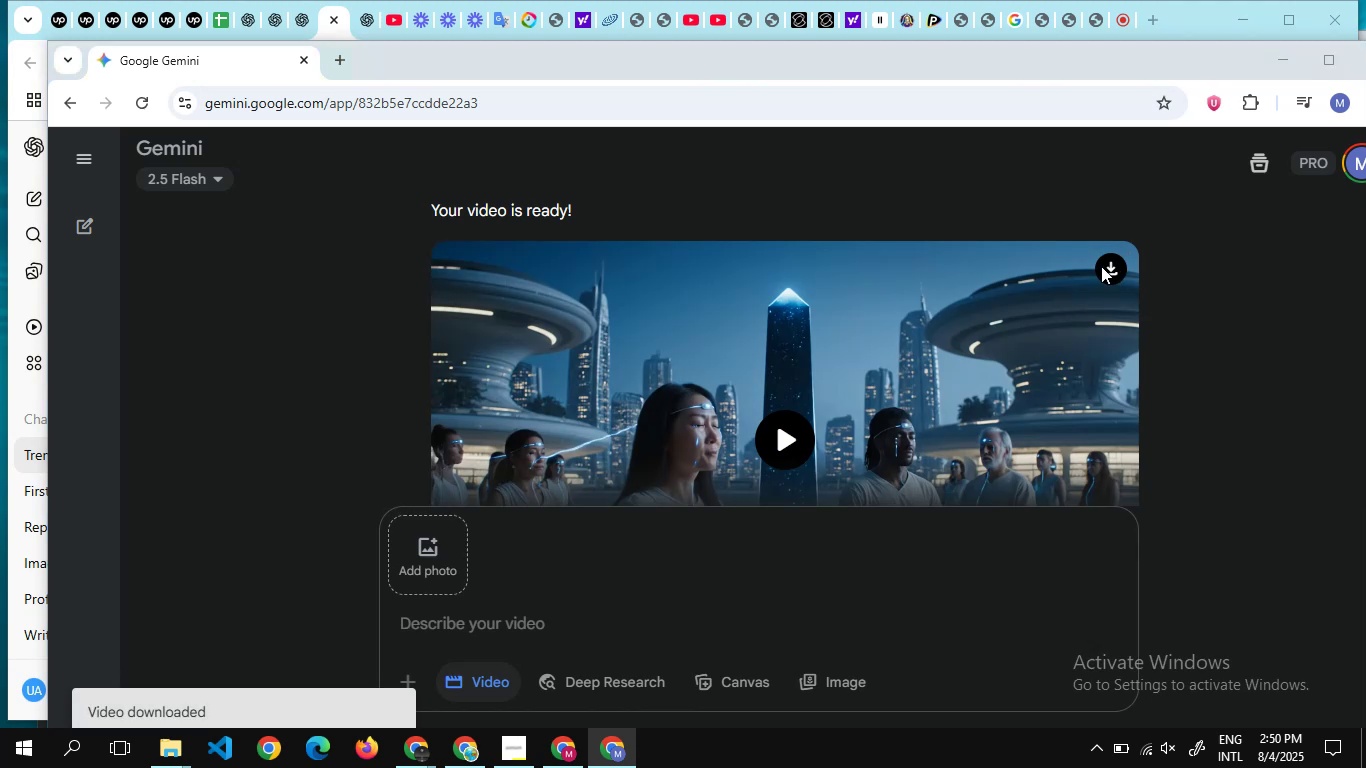 
wait(5.31)
 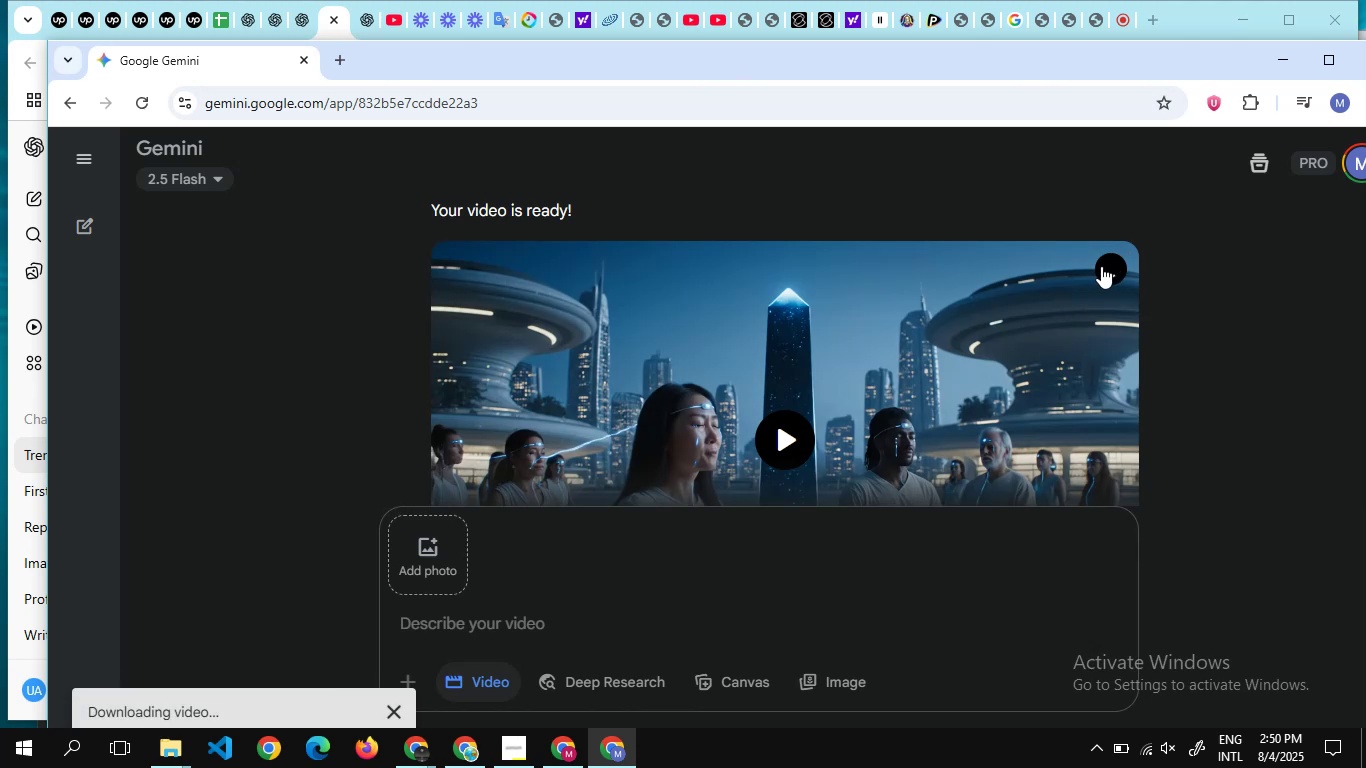 
key(3)
 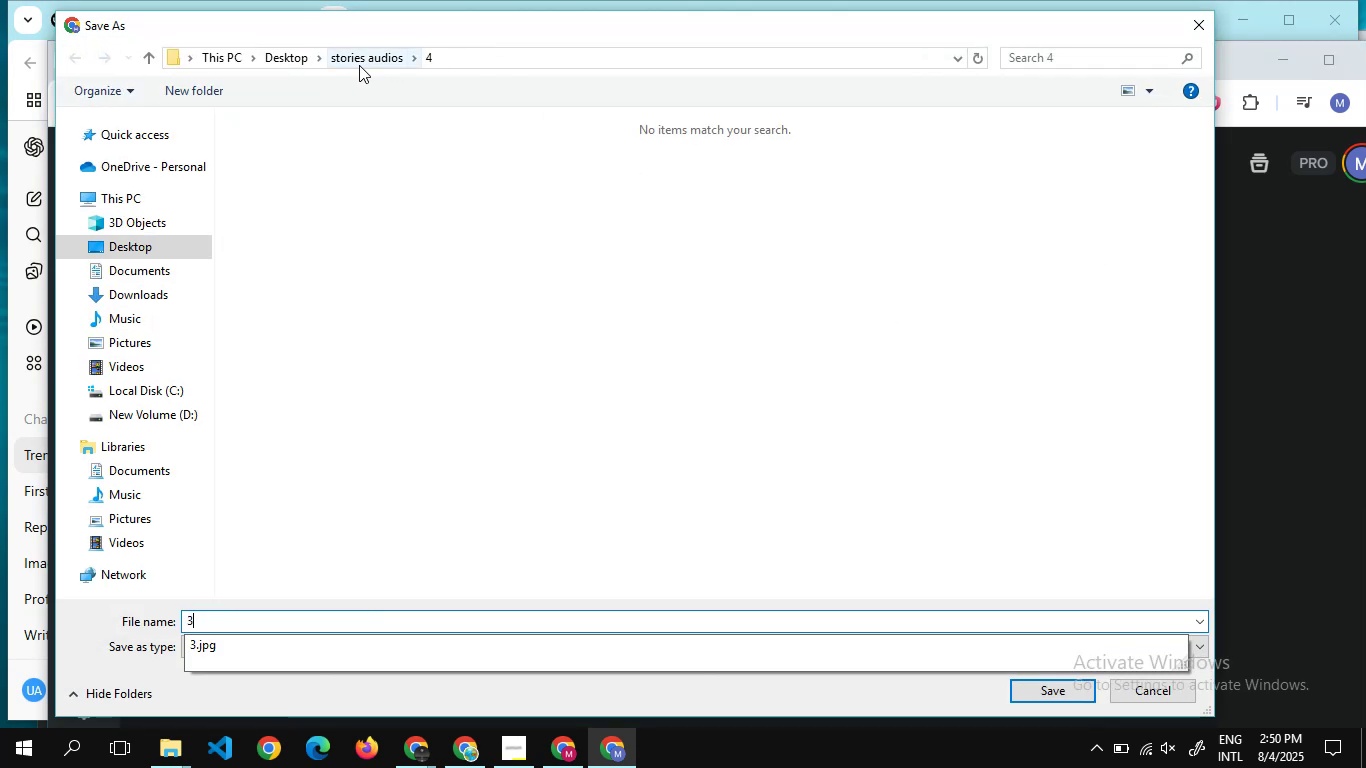 
double_click([355, 63])
 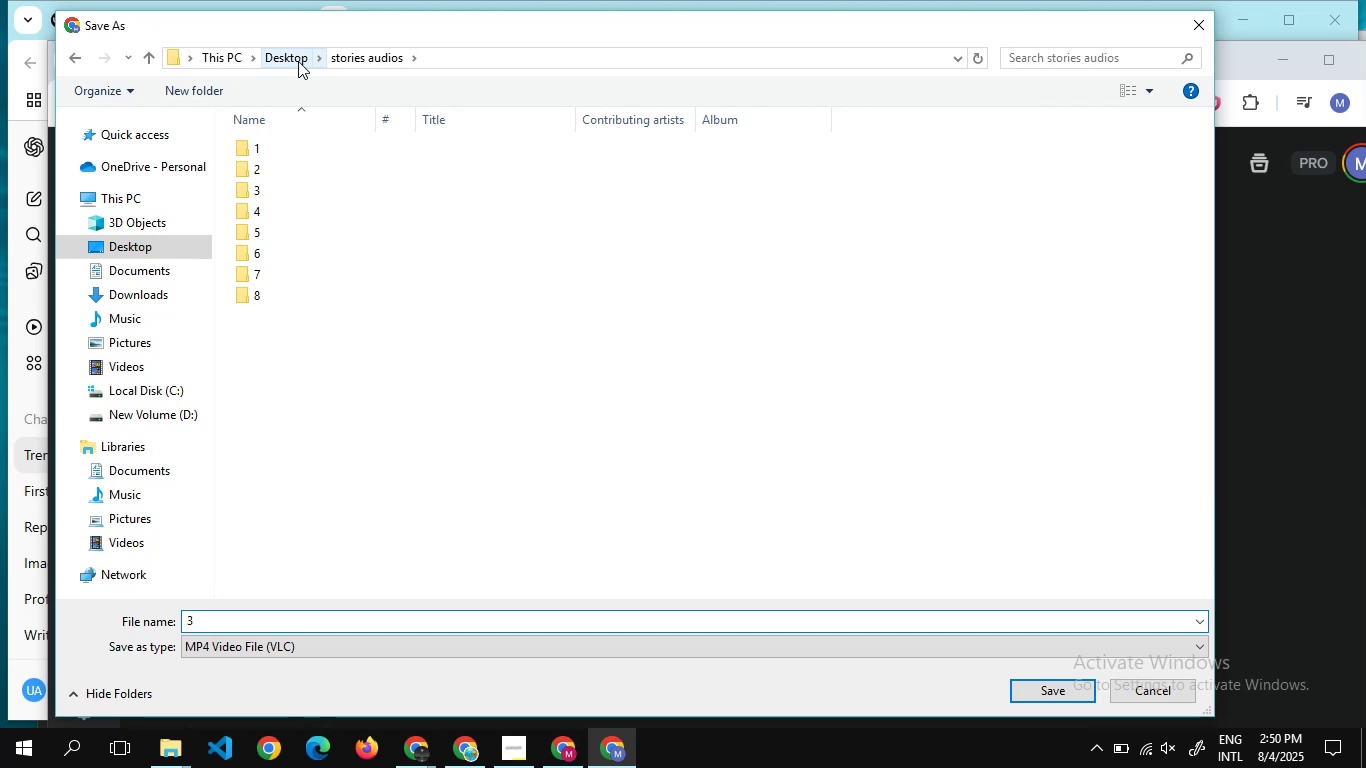 
left_click([298, 61])
 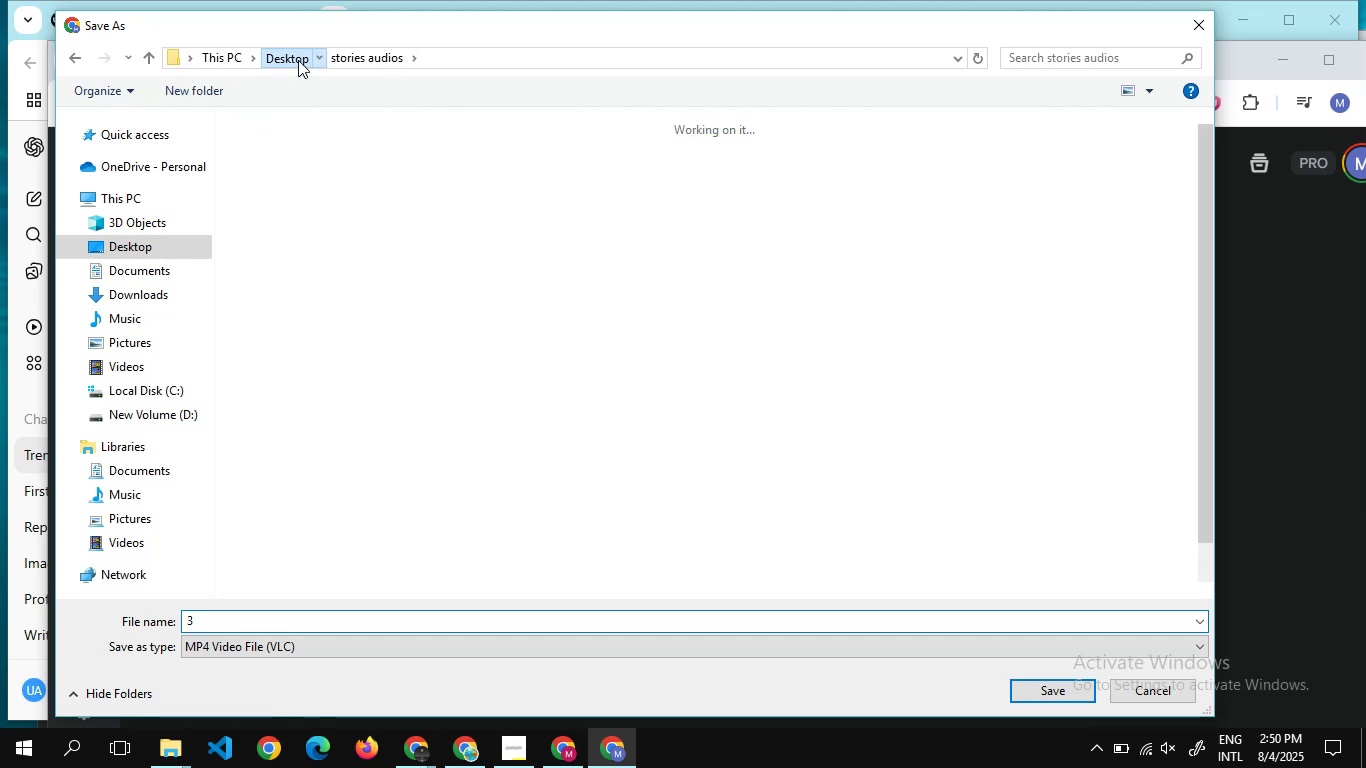 
triple_click([298, 60])
 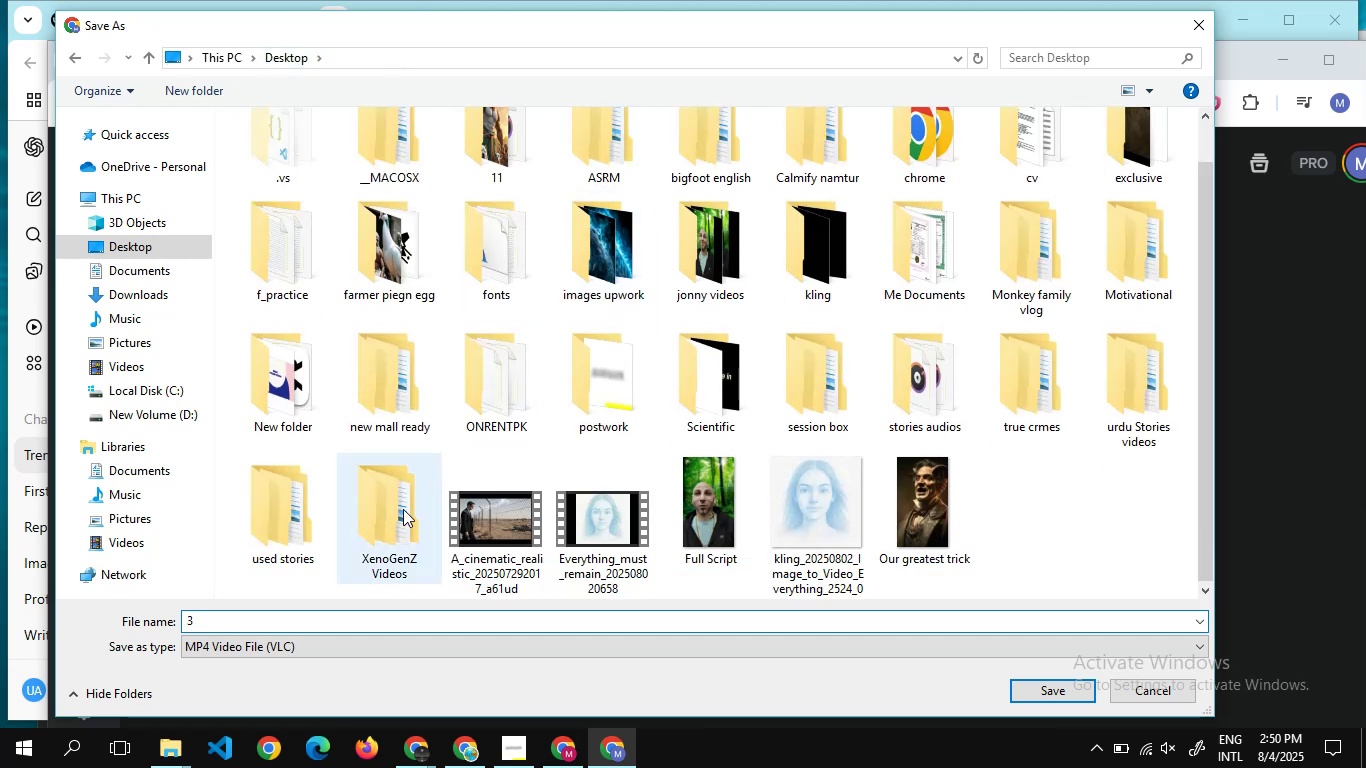 
double_click([397, 514])
 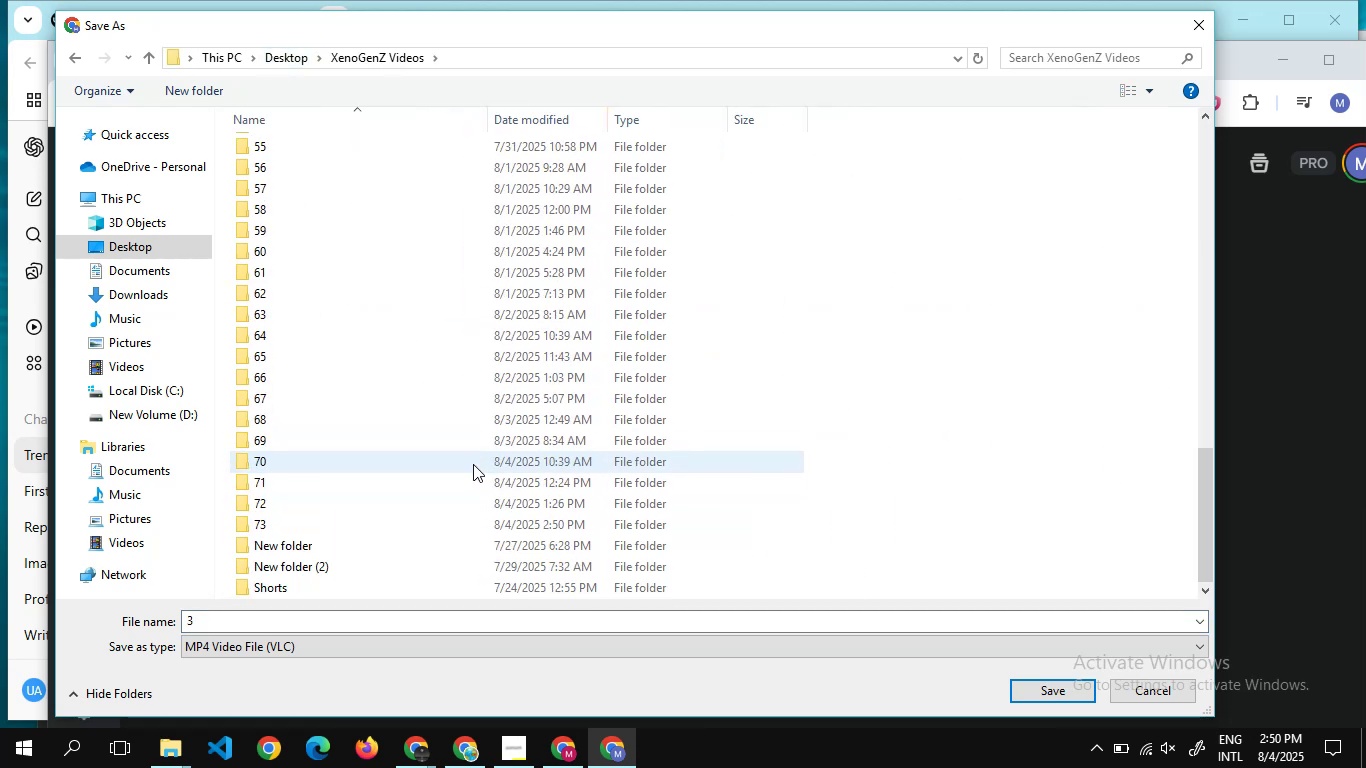 
double_click([315, 522])
 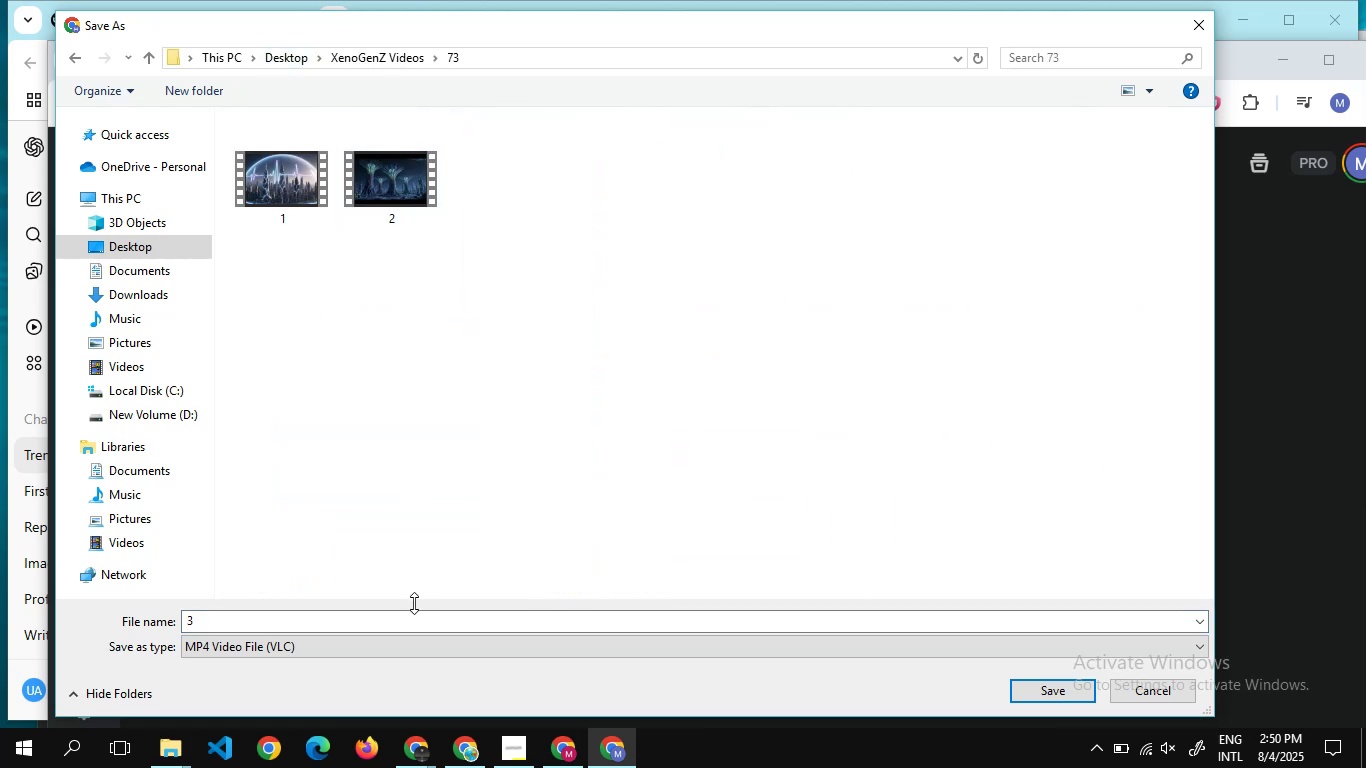 
left_click([409, 614])
 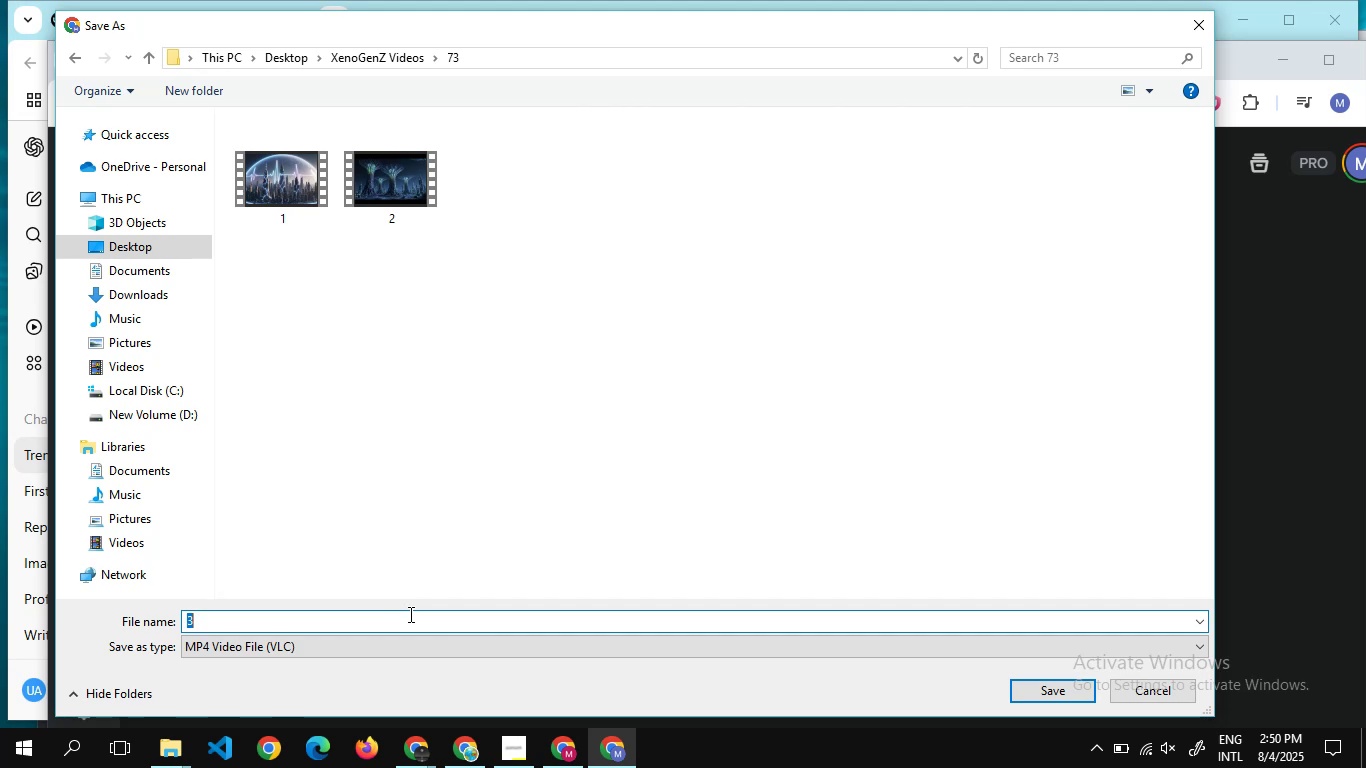 
key(3)
 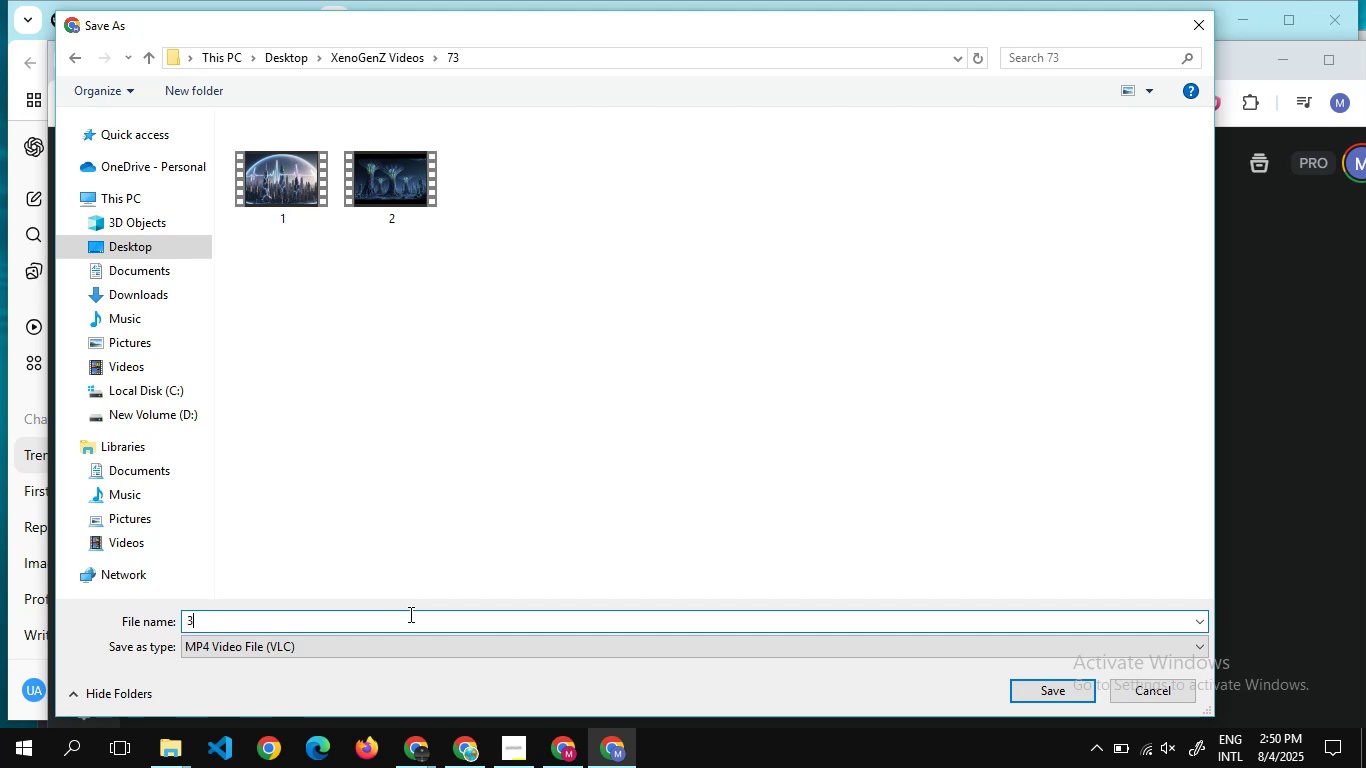 
key(Enter)
 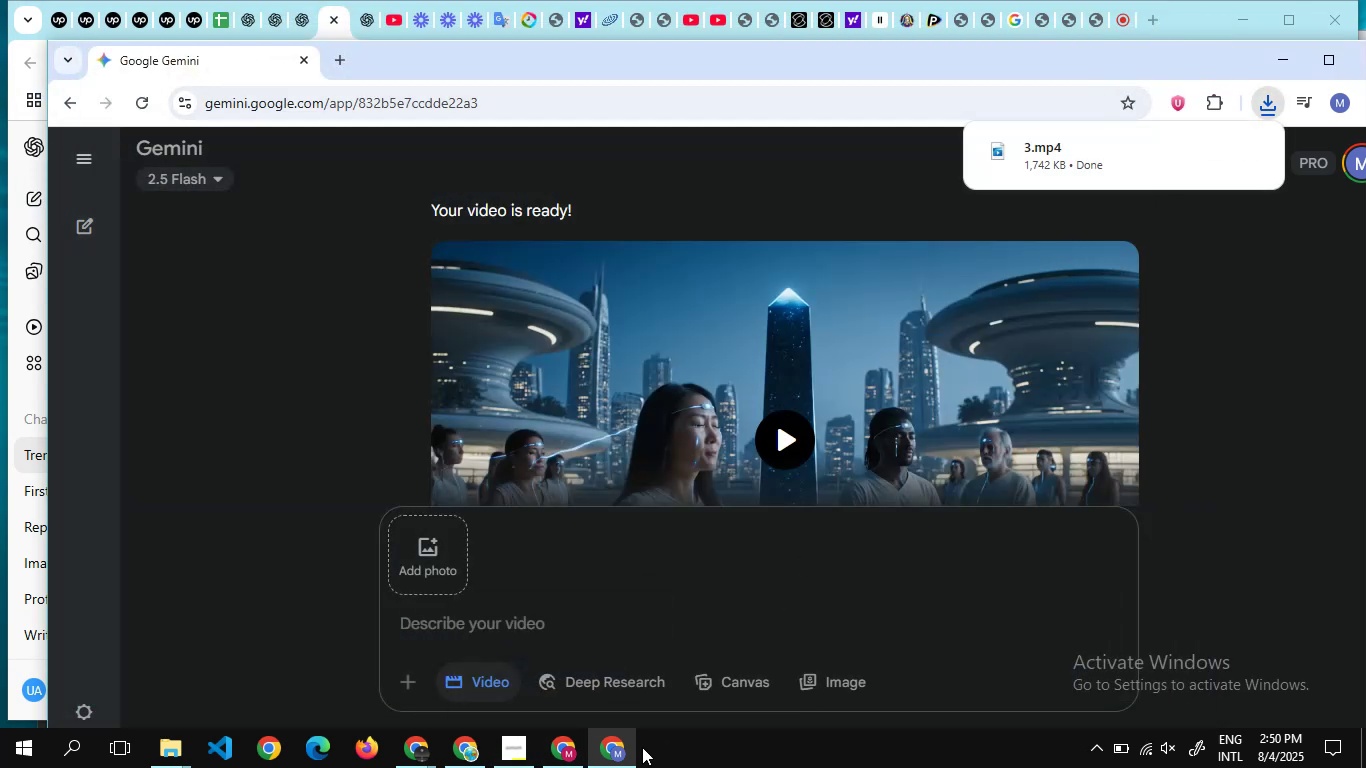 
wait(11.48)
 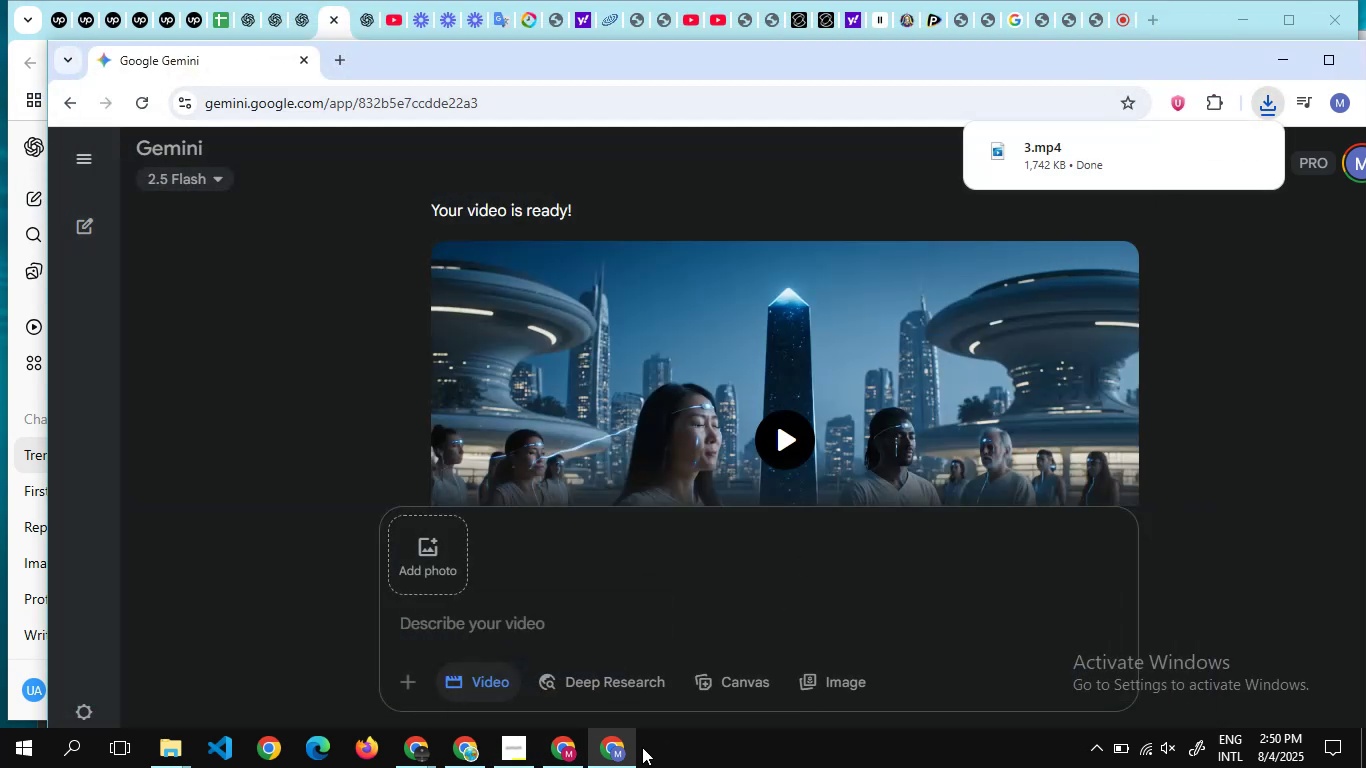 
left_click([558, 664])
 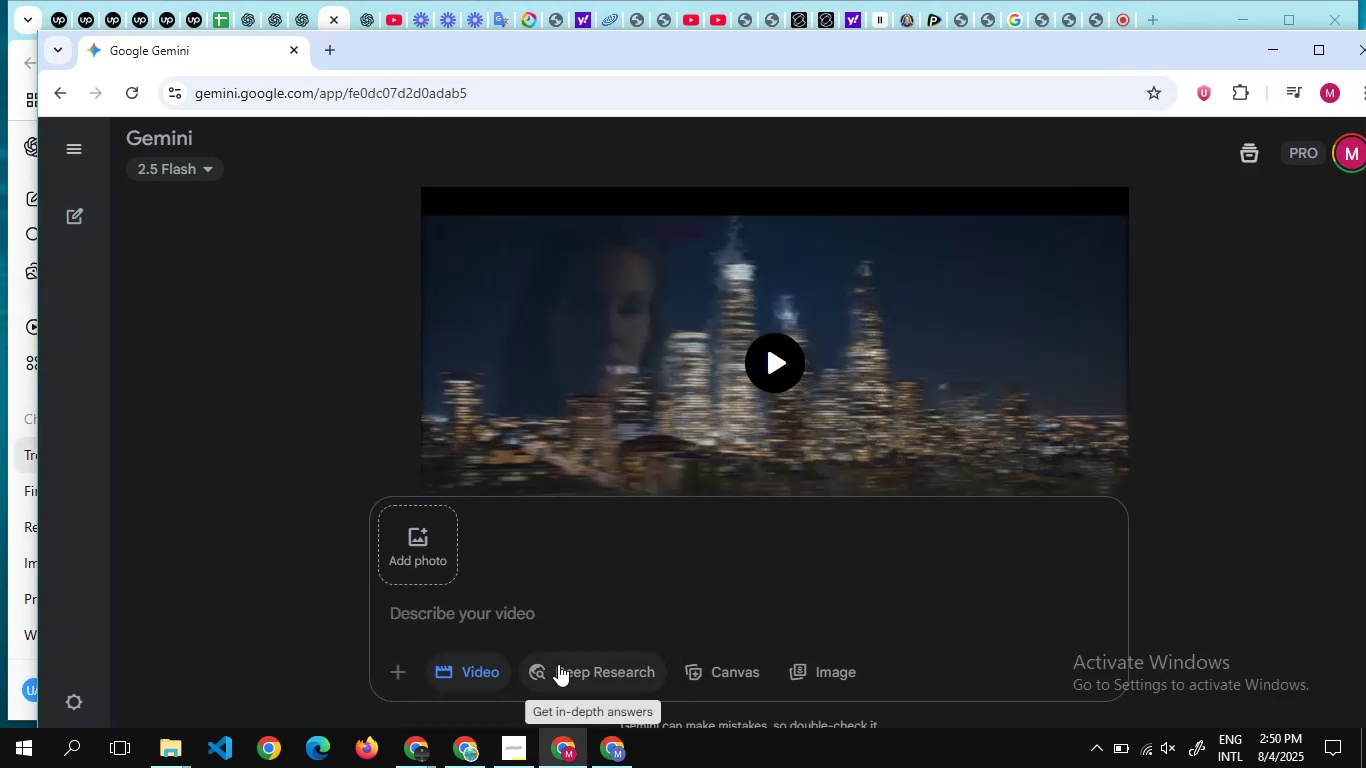 
wait(5.89)
 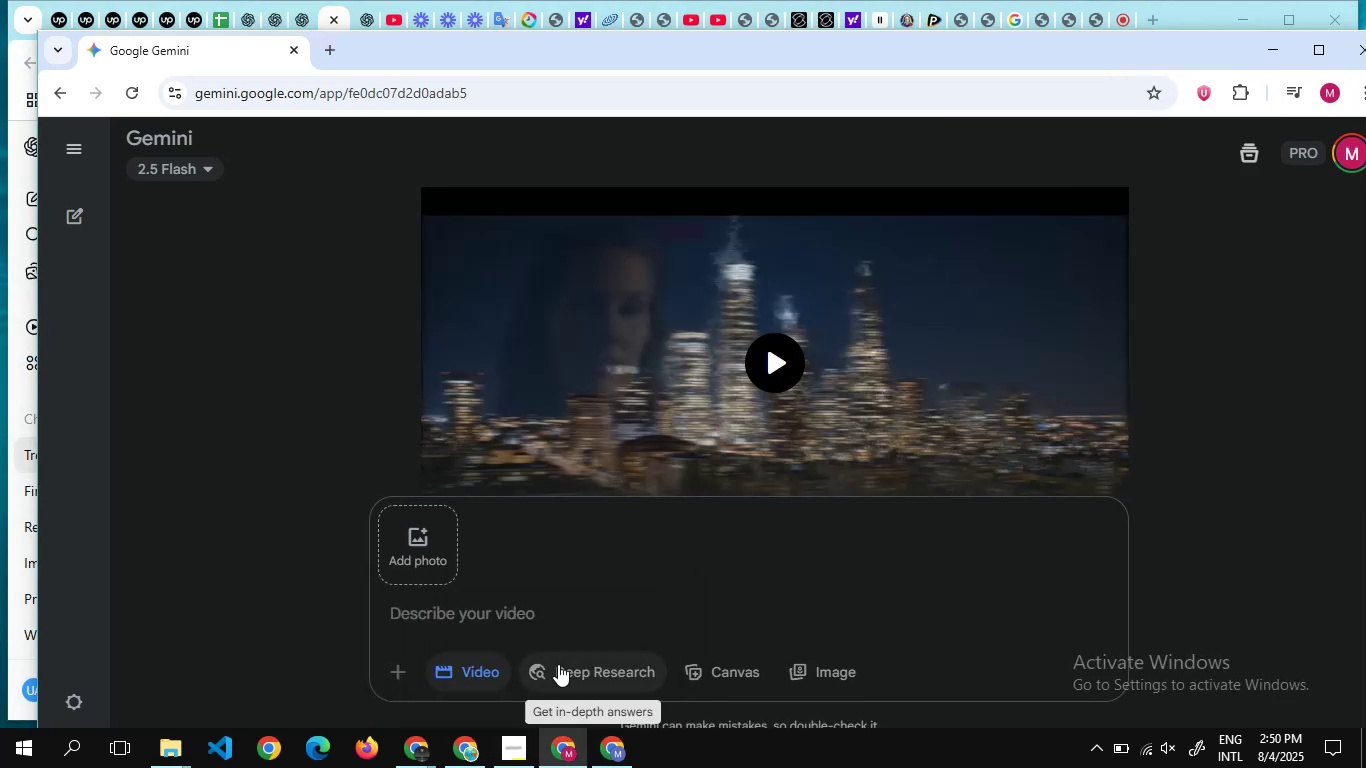 
scroll: coordinate [884, 282], scroll_direction: up, amount: 29.0
 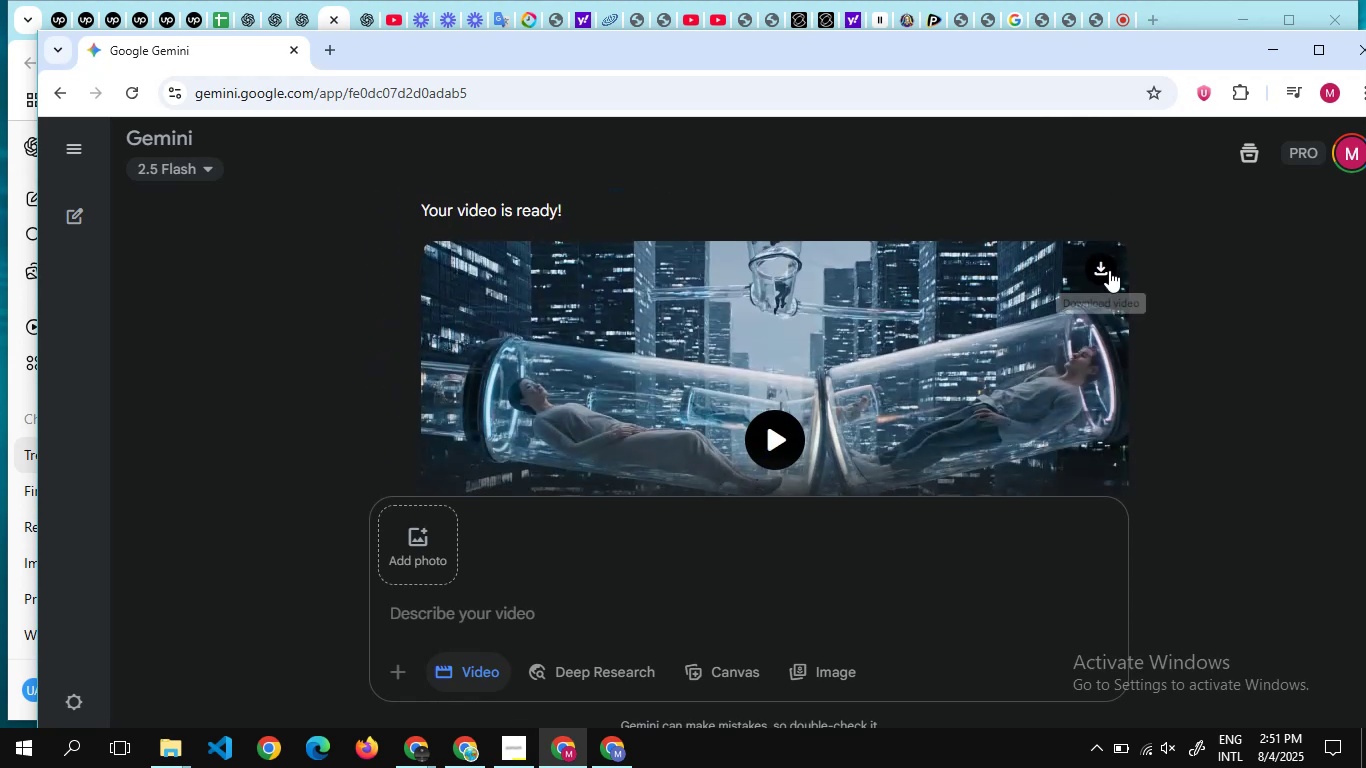 
left_click([1110, 271])
 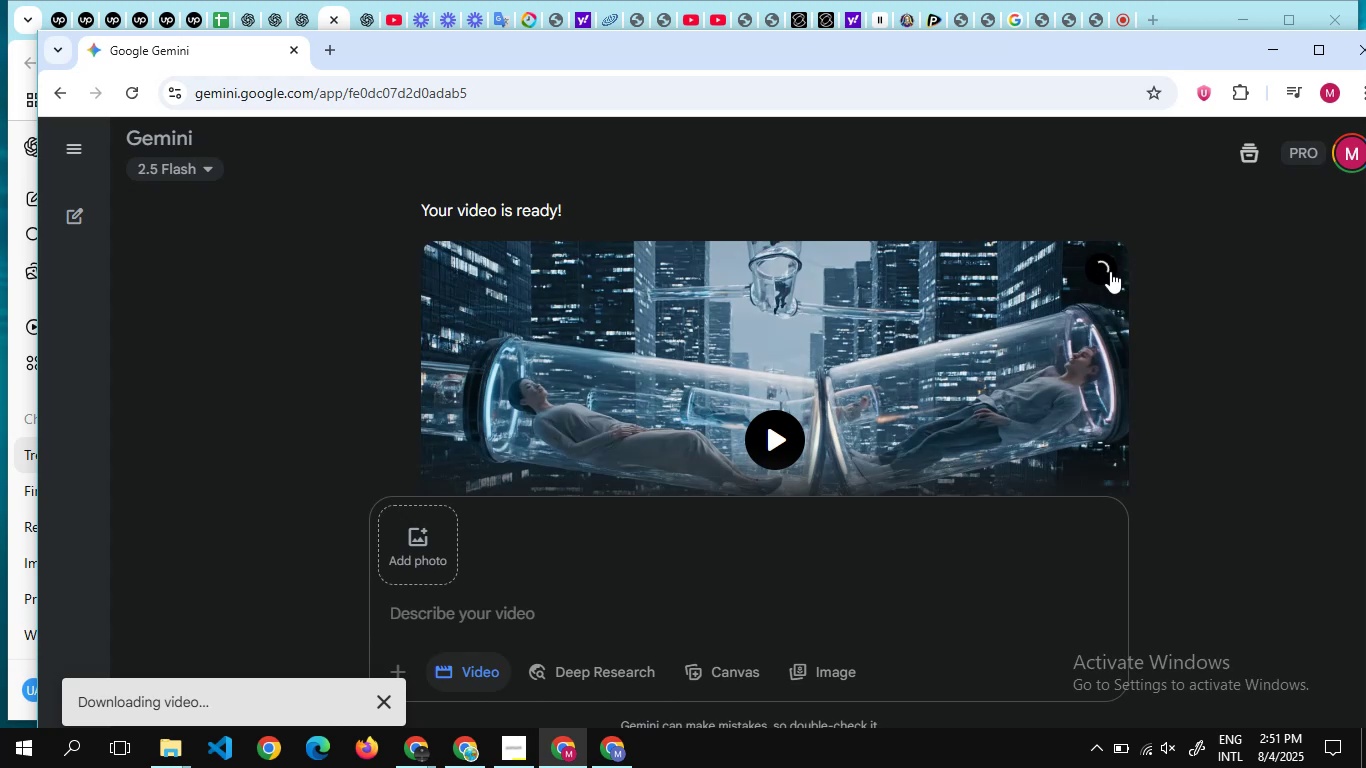 
wait(9.41)
 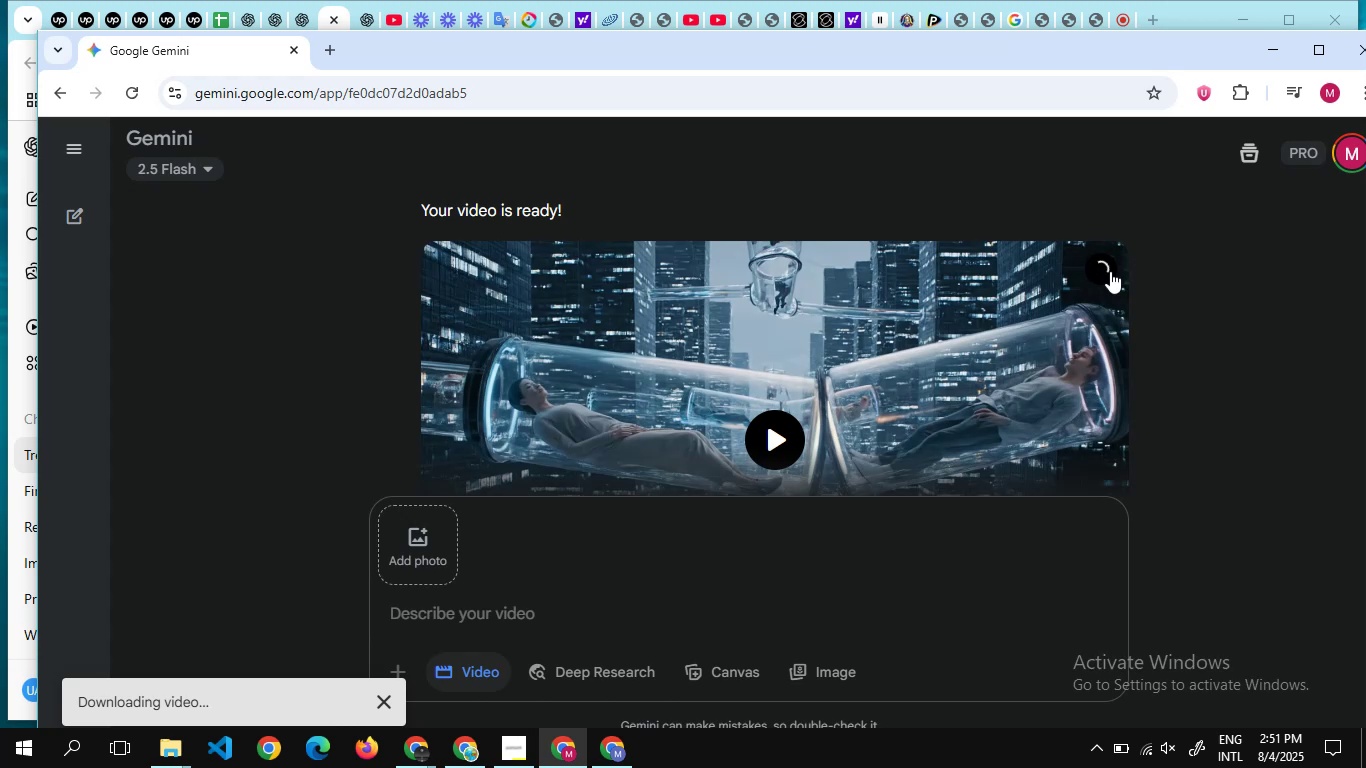 
double_click([265, 54])
 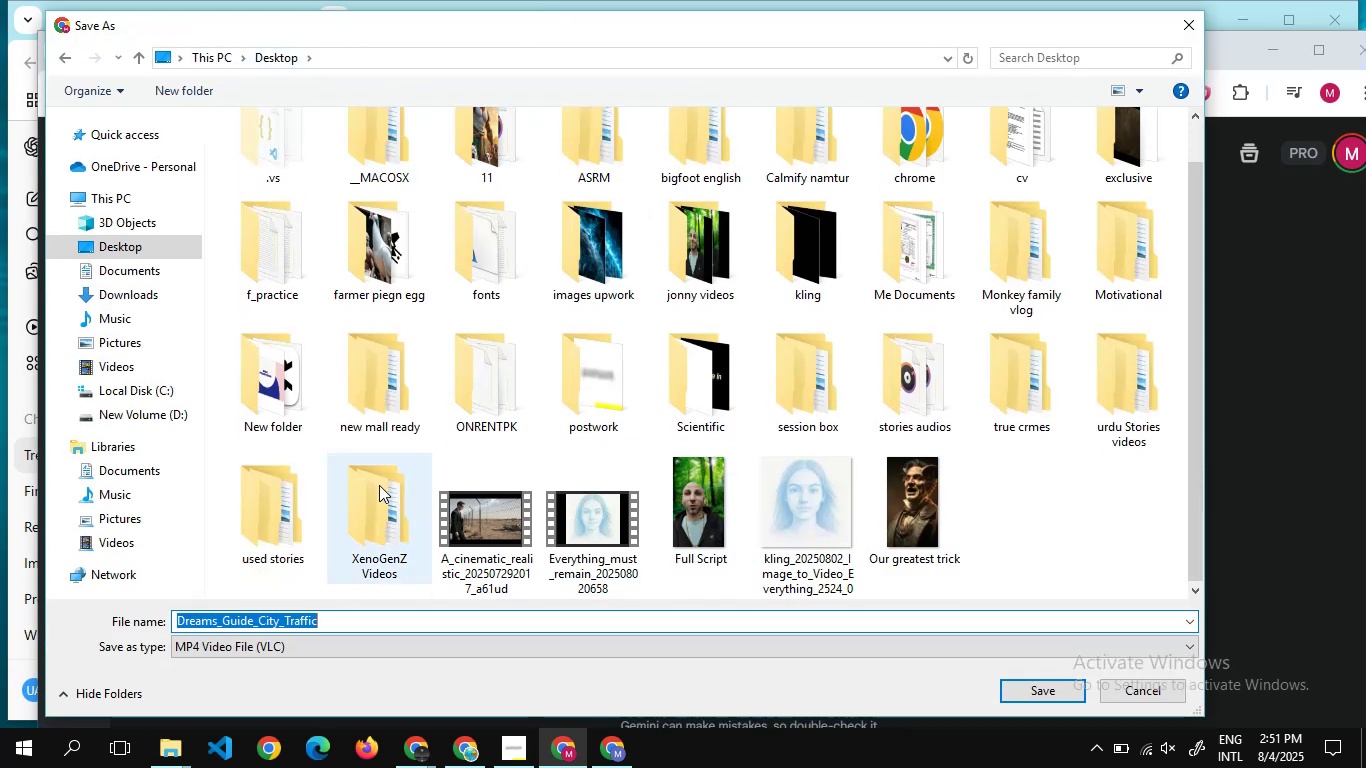 
double_click([366, 530])
 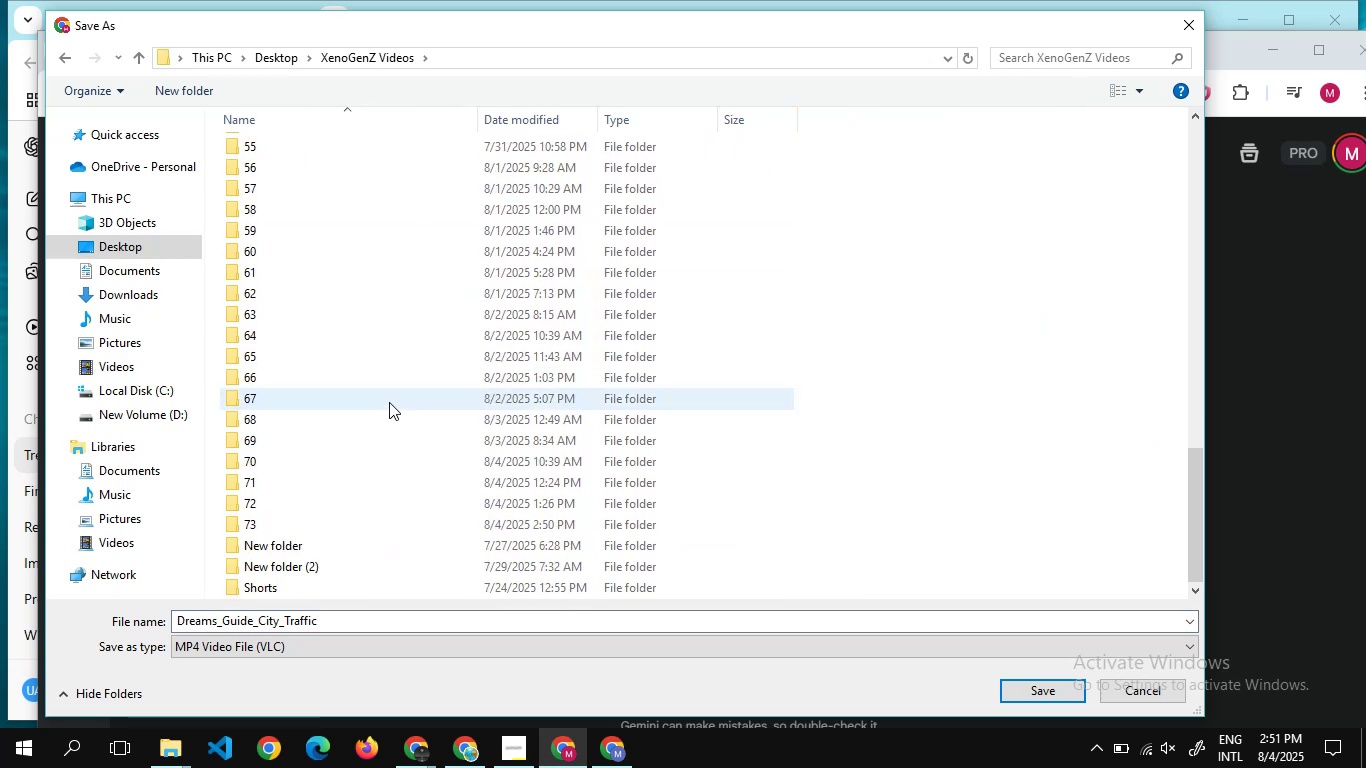 
double_click([277, 533])
 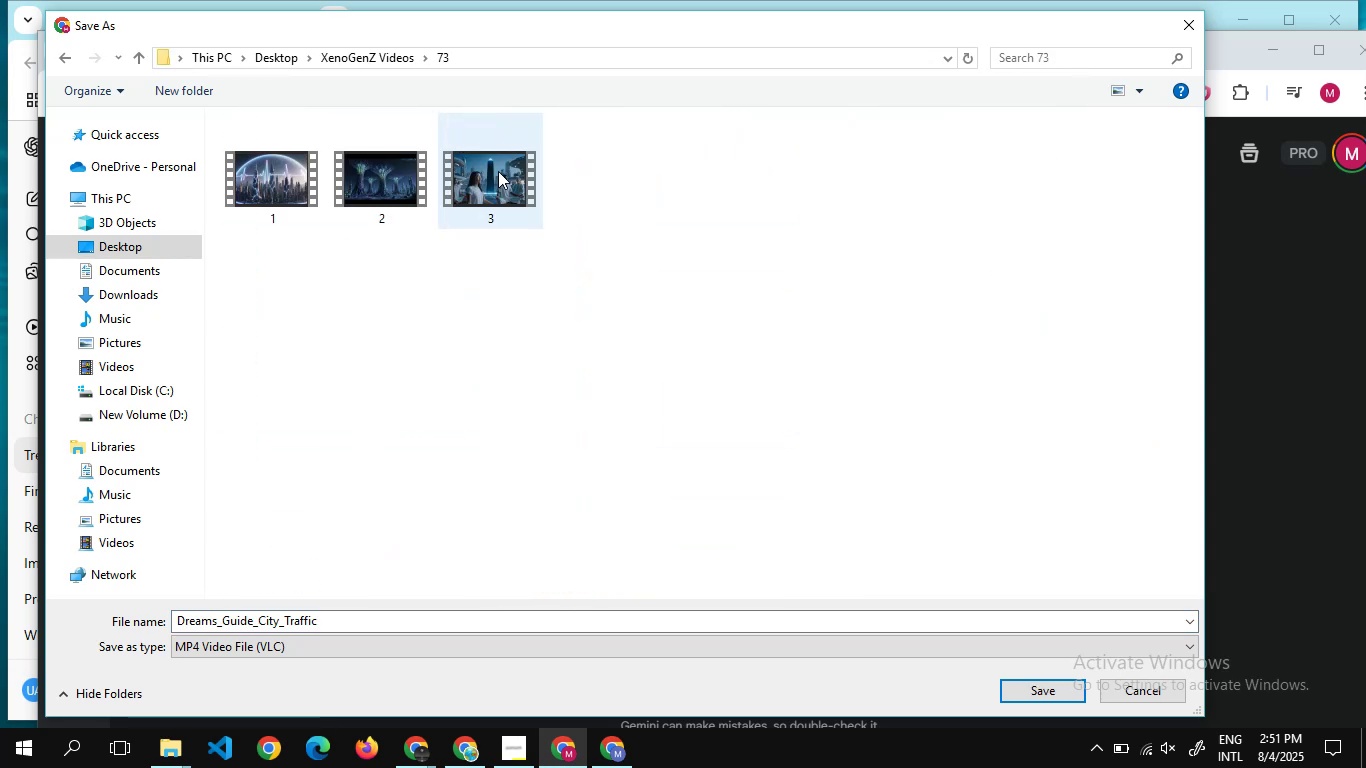 
left_click([498, 171])
 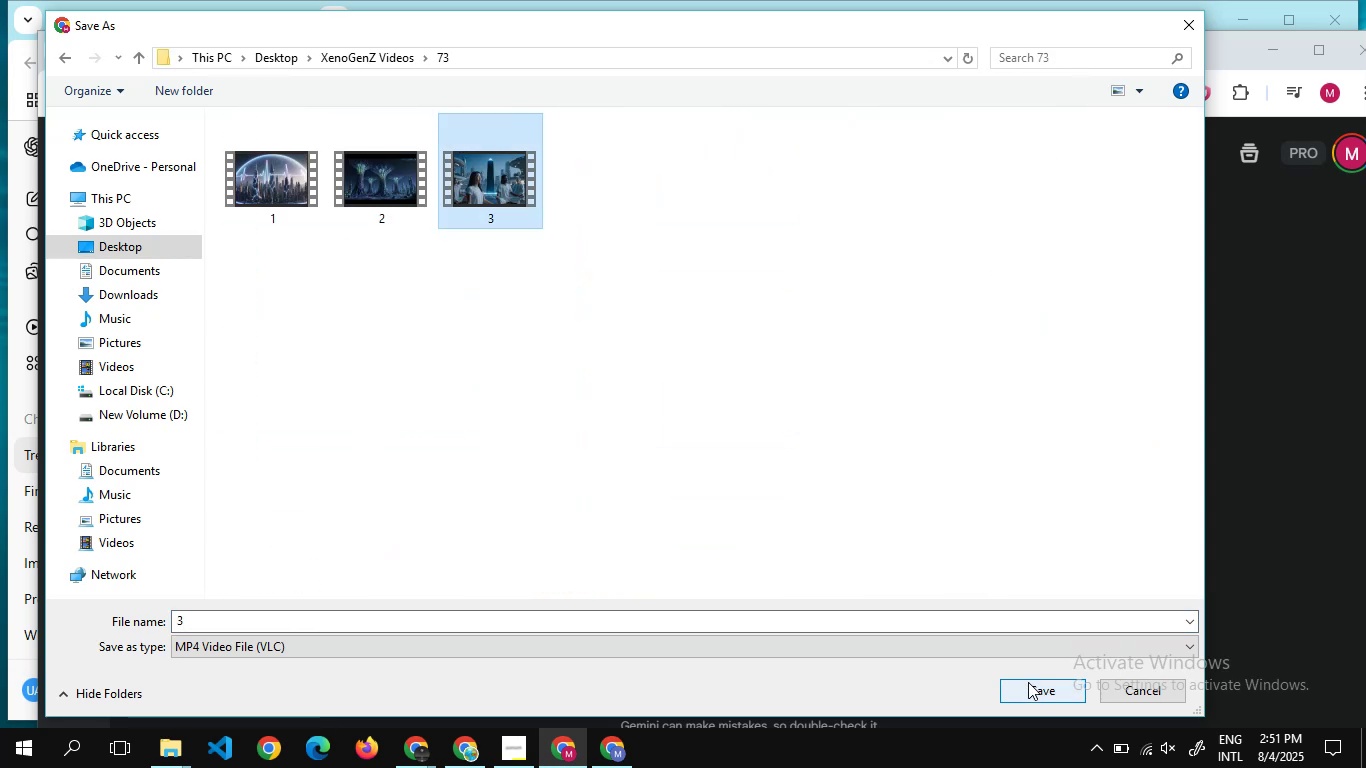 
left_click([1023, 681])
 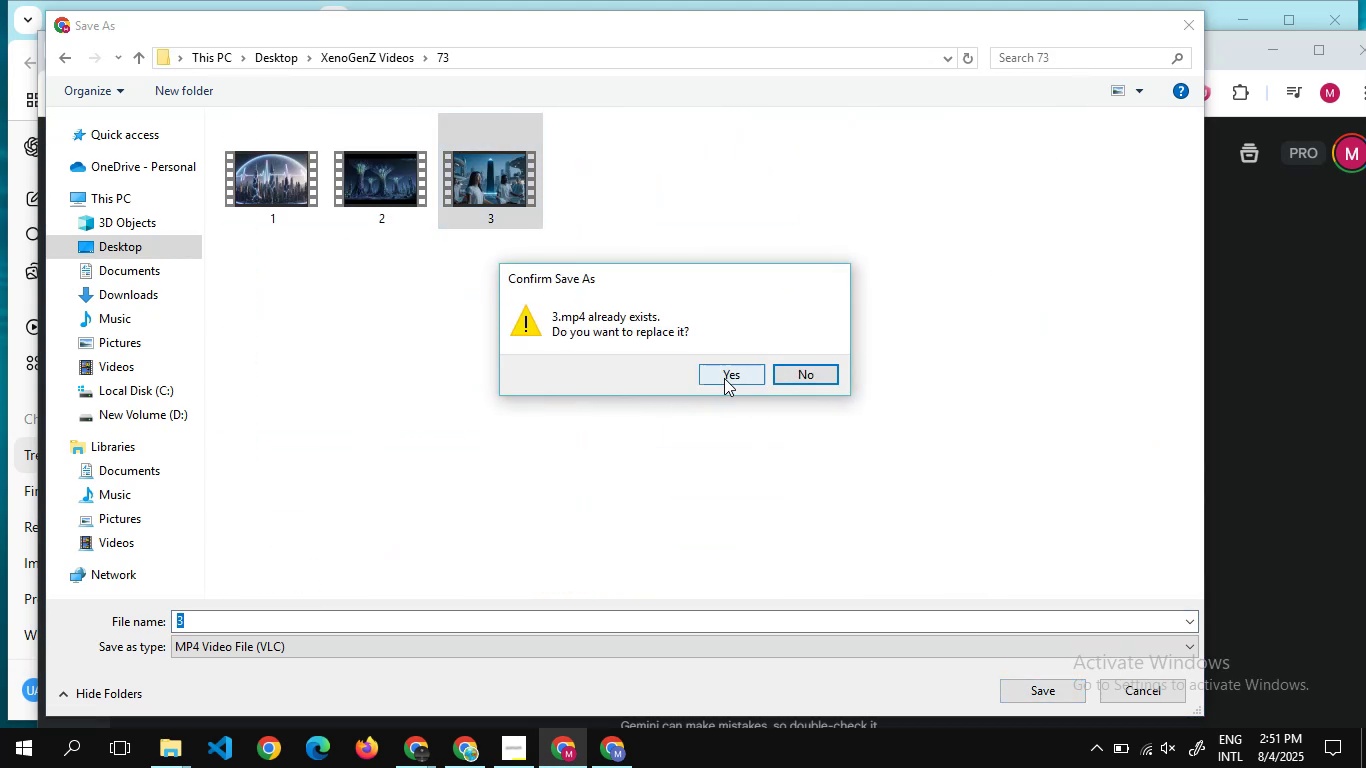 
left_click([724, 378])
 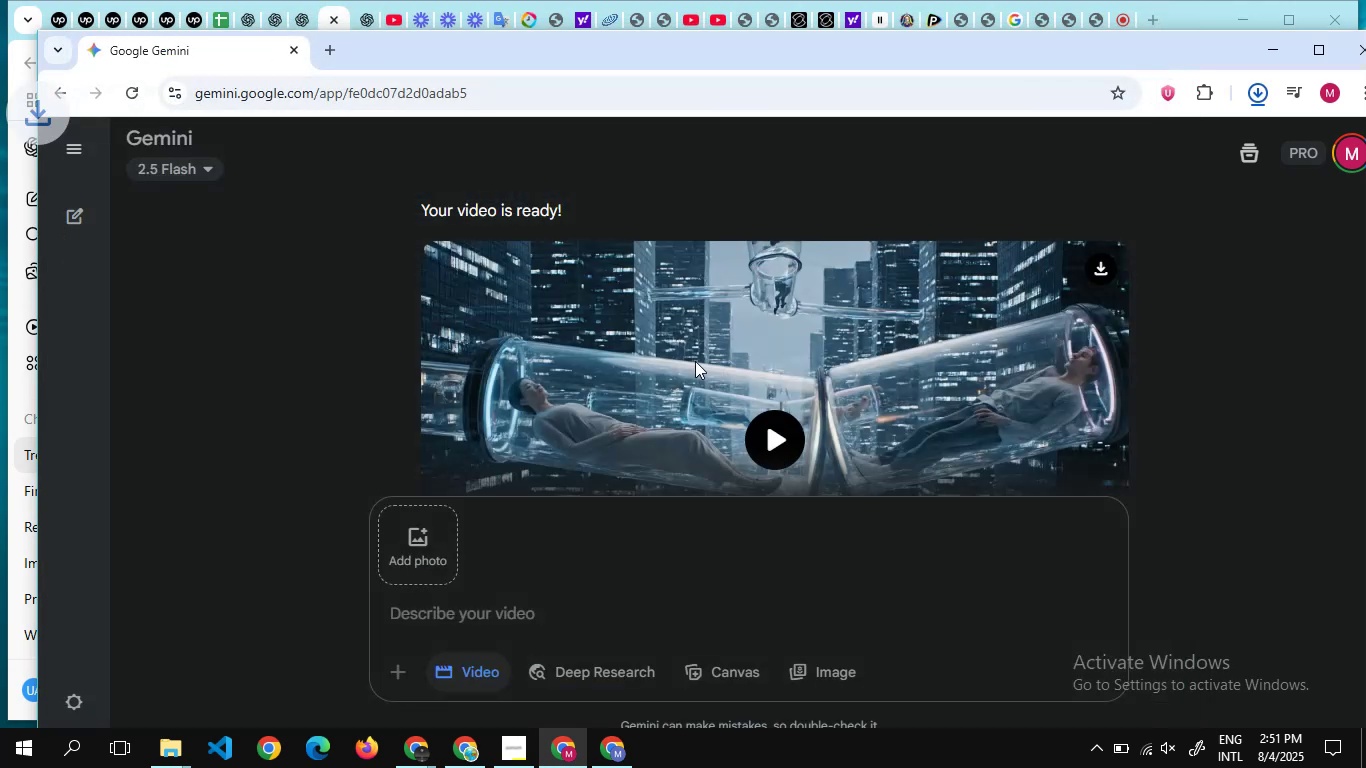 
scroll: coordinate [658, 295], scroll_direction: down, amount: 7.0
 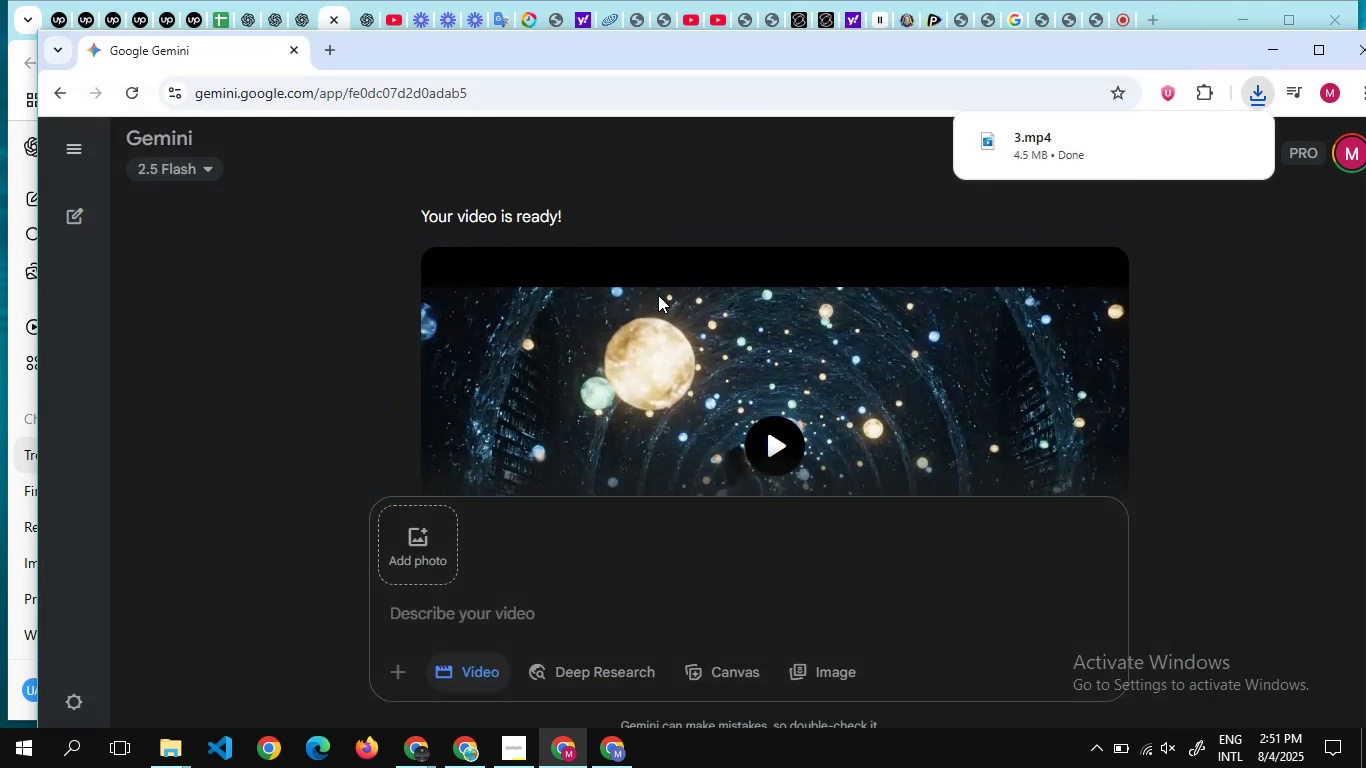 
double_click([658, 295])
 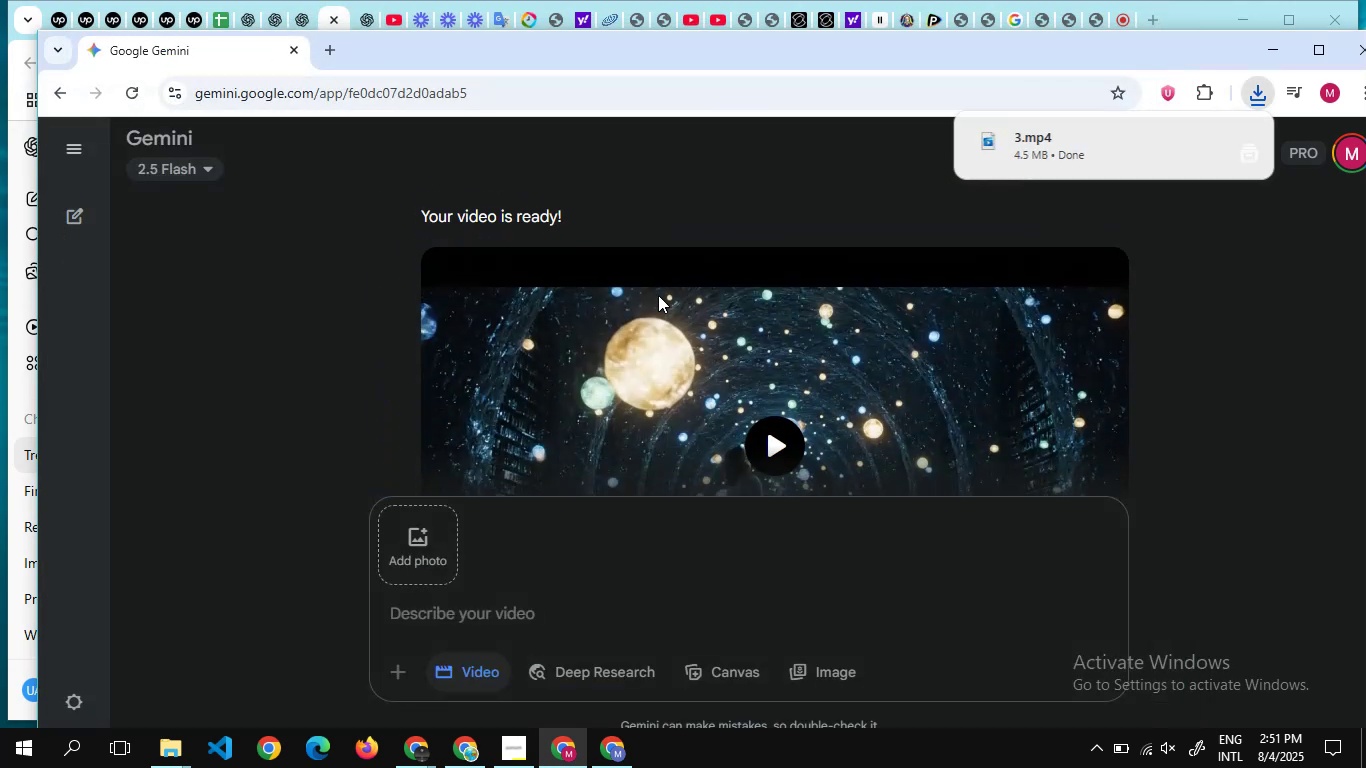 
triple_click([658, 295])
 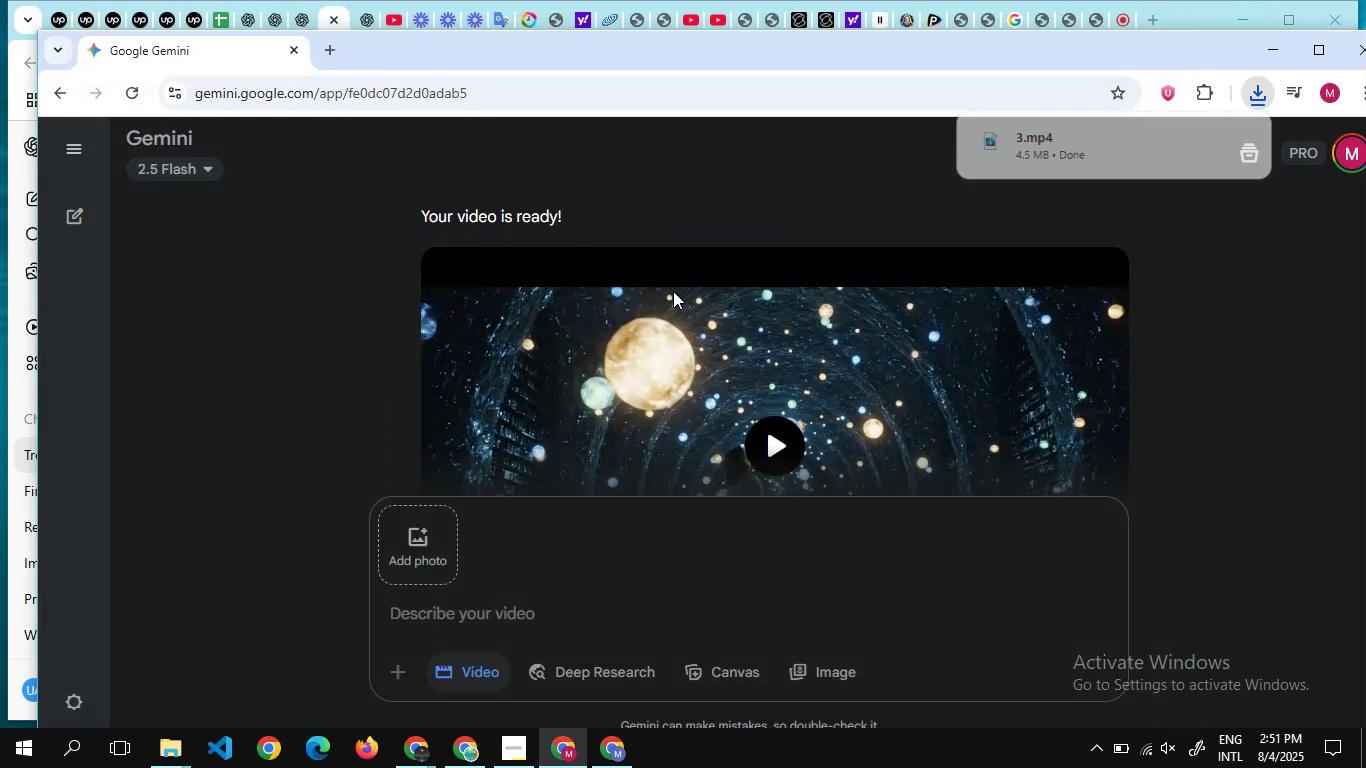 
triple_click([658, 295])
 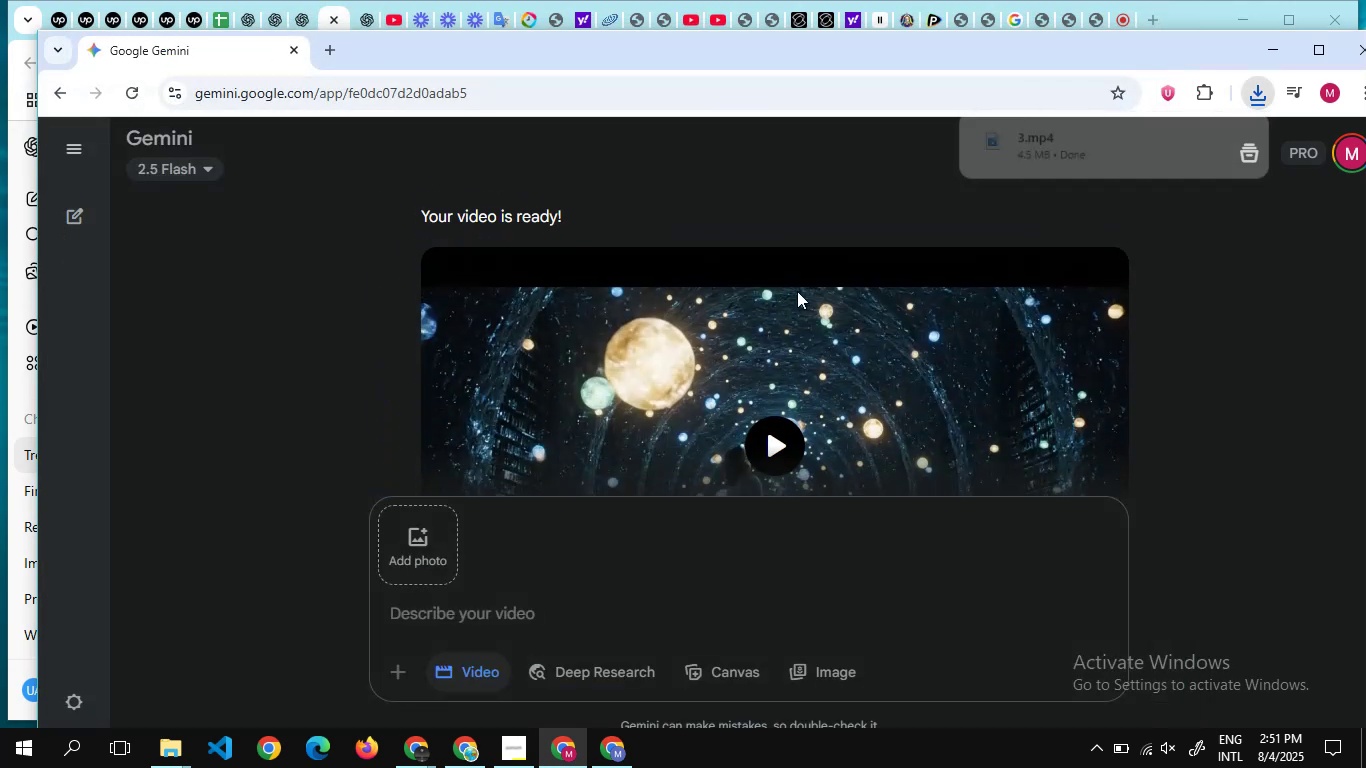 
triple_click([658, 295])
 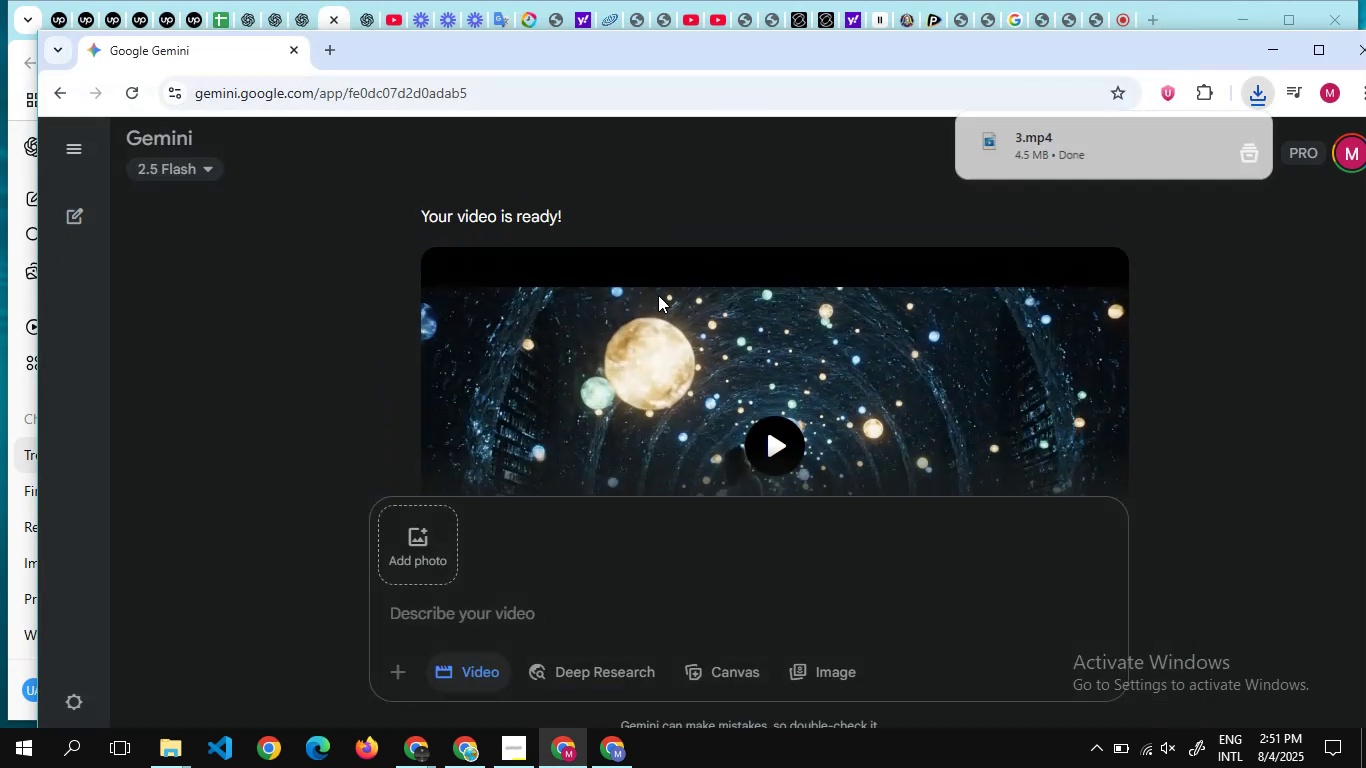 
triple_click([658, 295])
 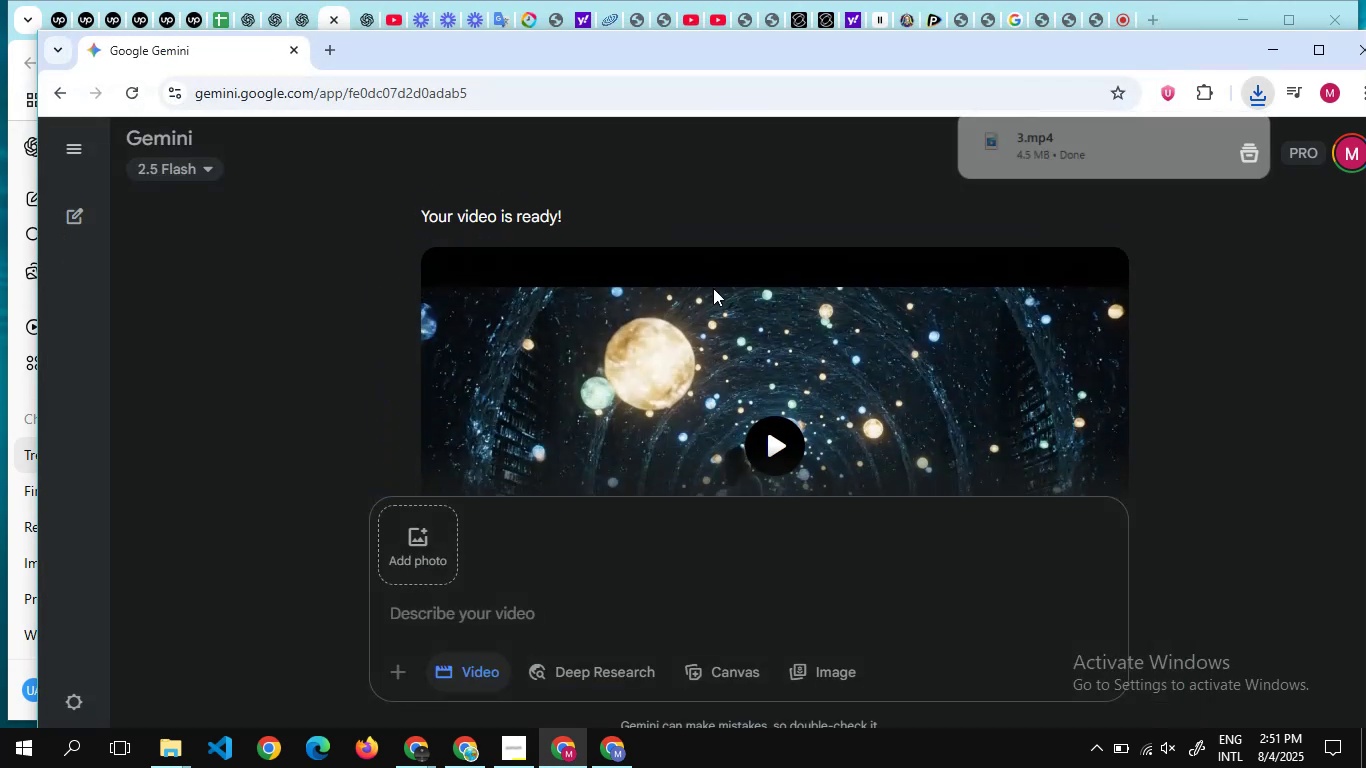 
triple_click([658, 295])
 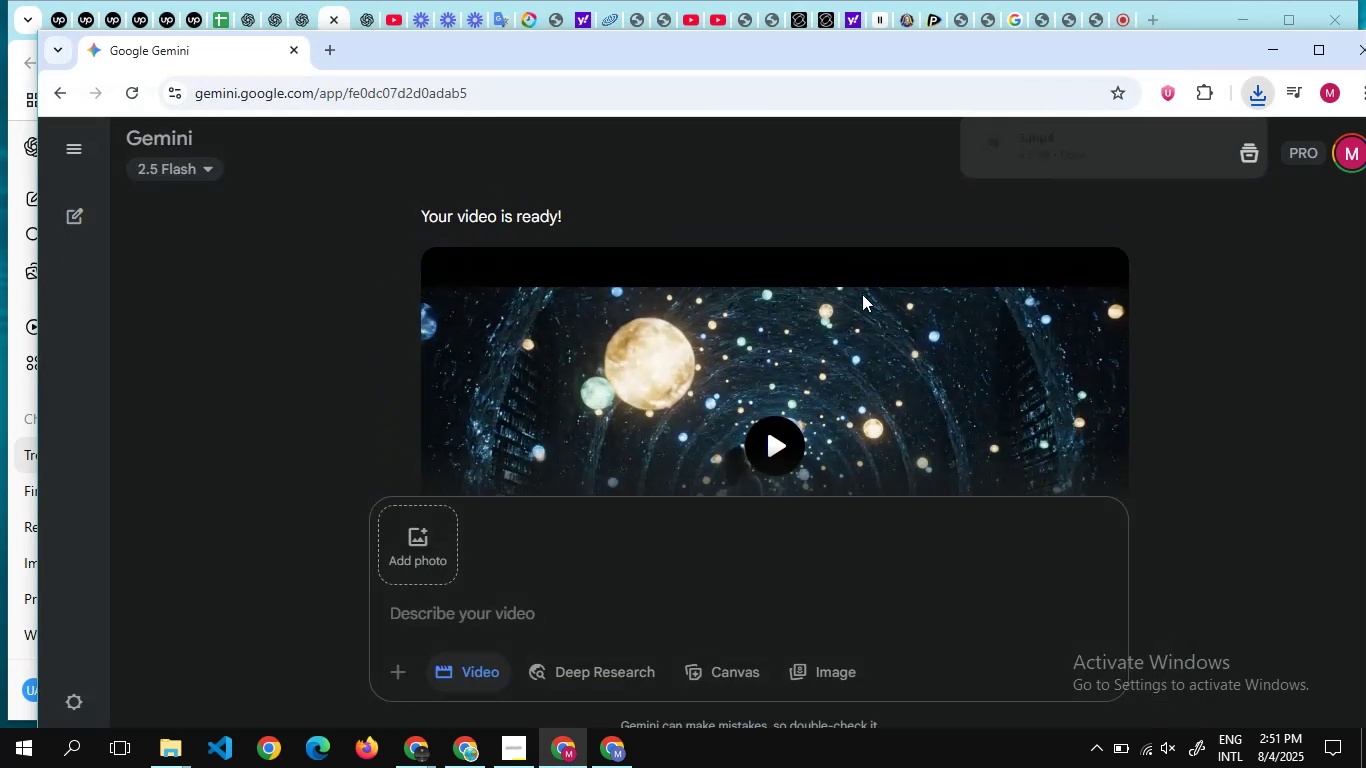 
left_click_drag(start_coordinate=[660, 295], to_coordinate=[665, 293])
 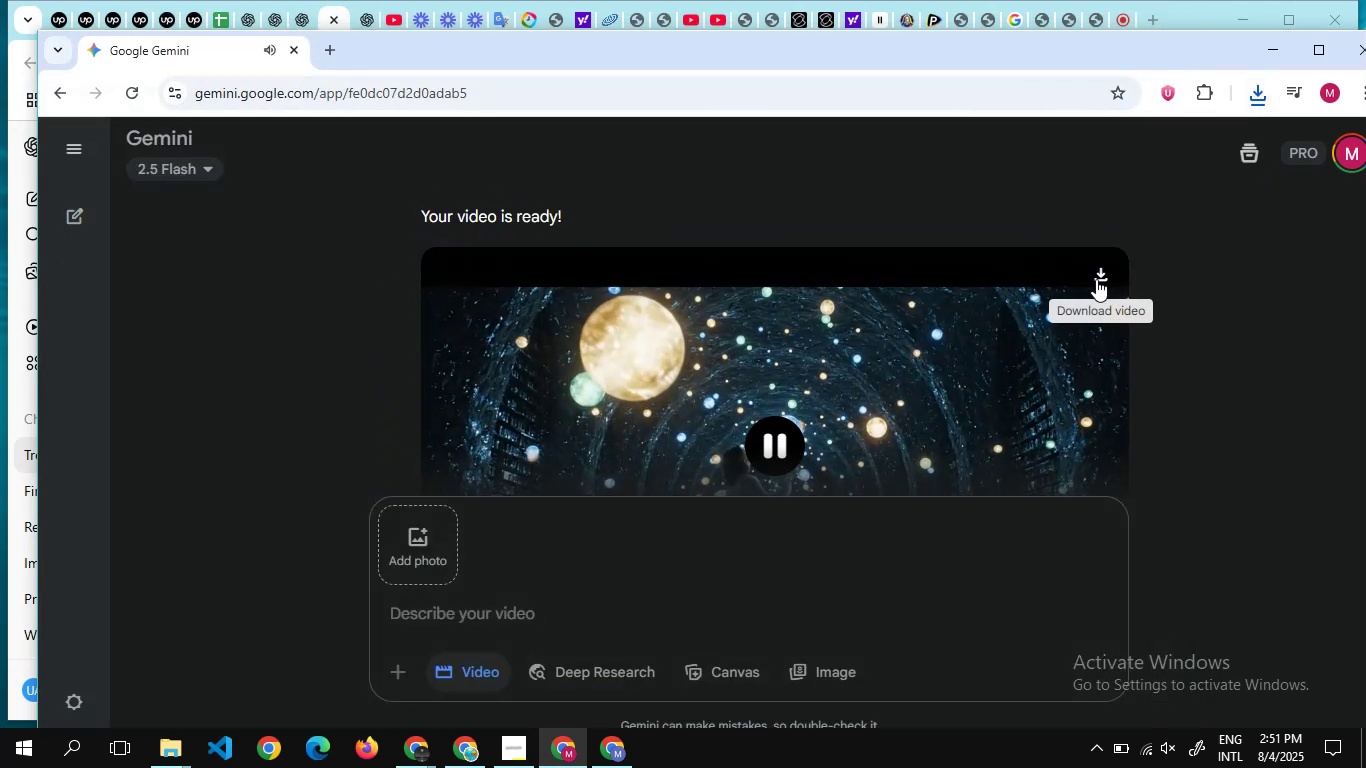 
left_click([1097, 277])
 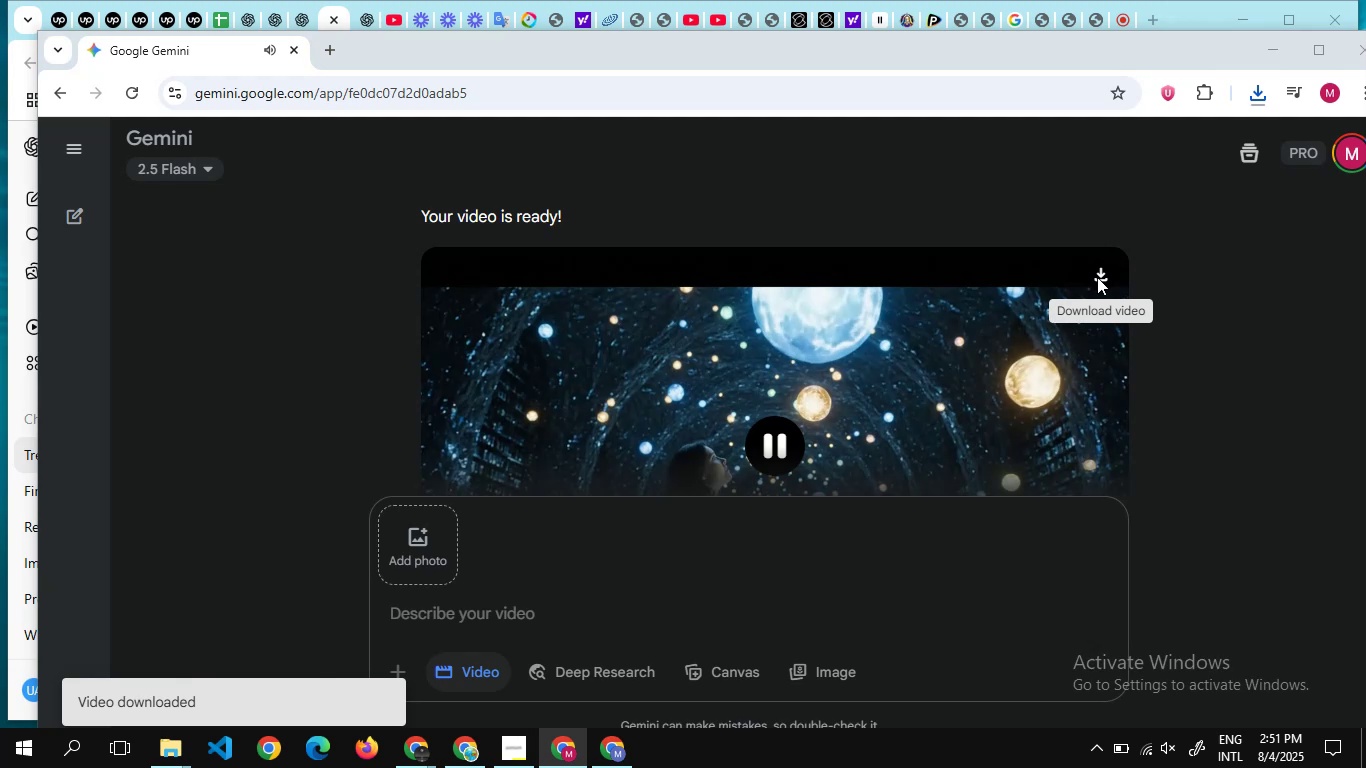 
wait(5.92)
 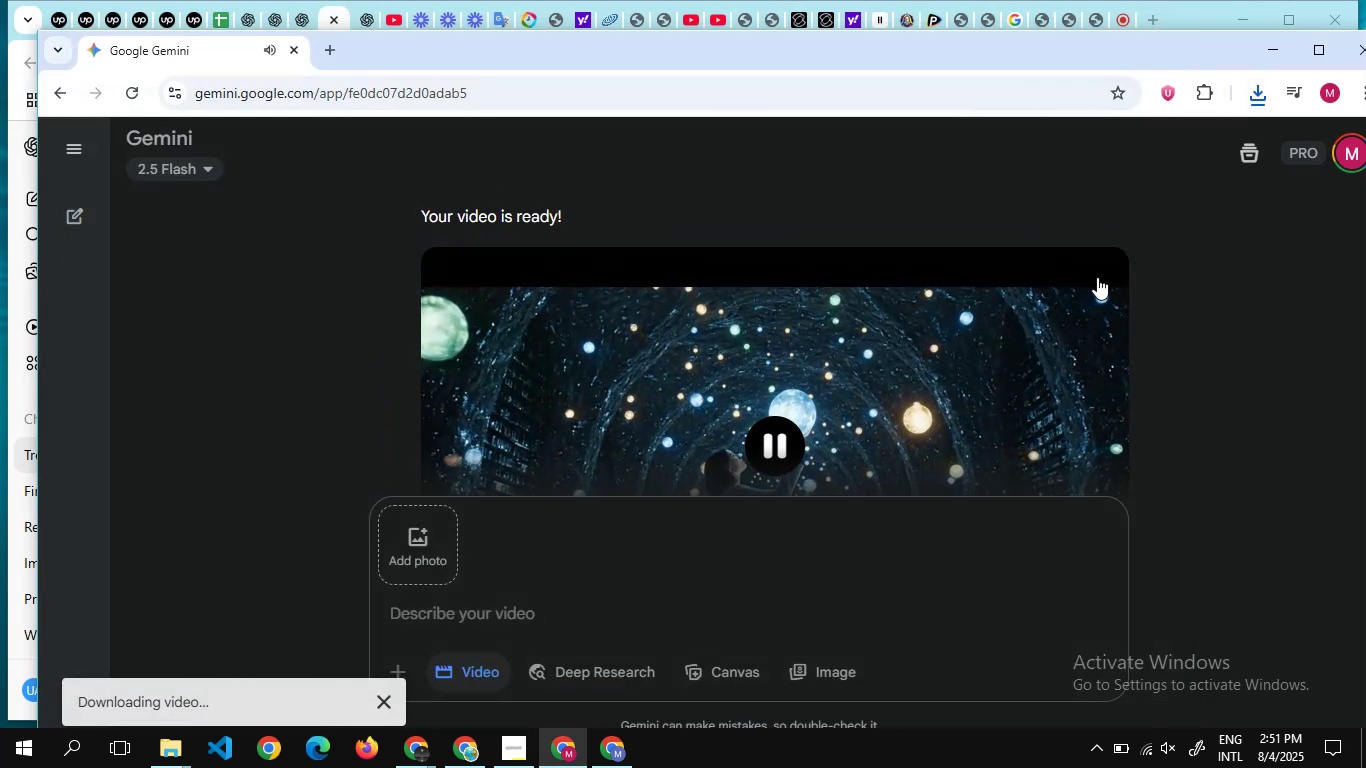 
key(4)
 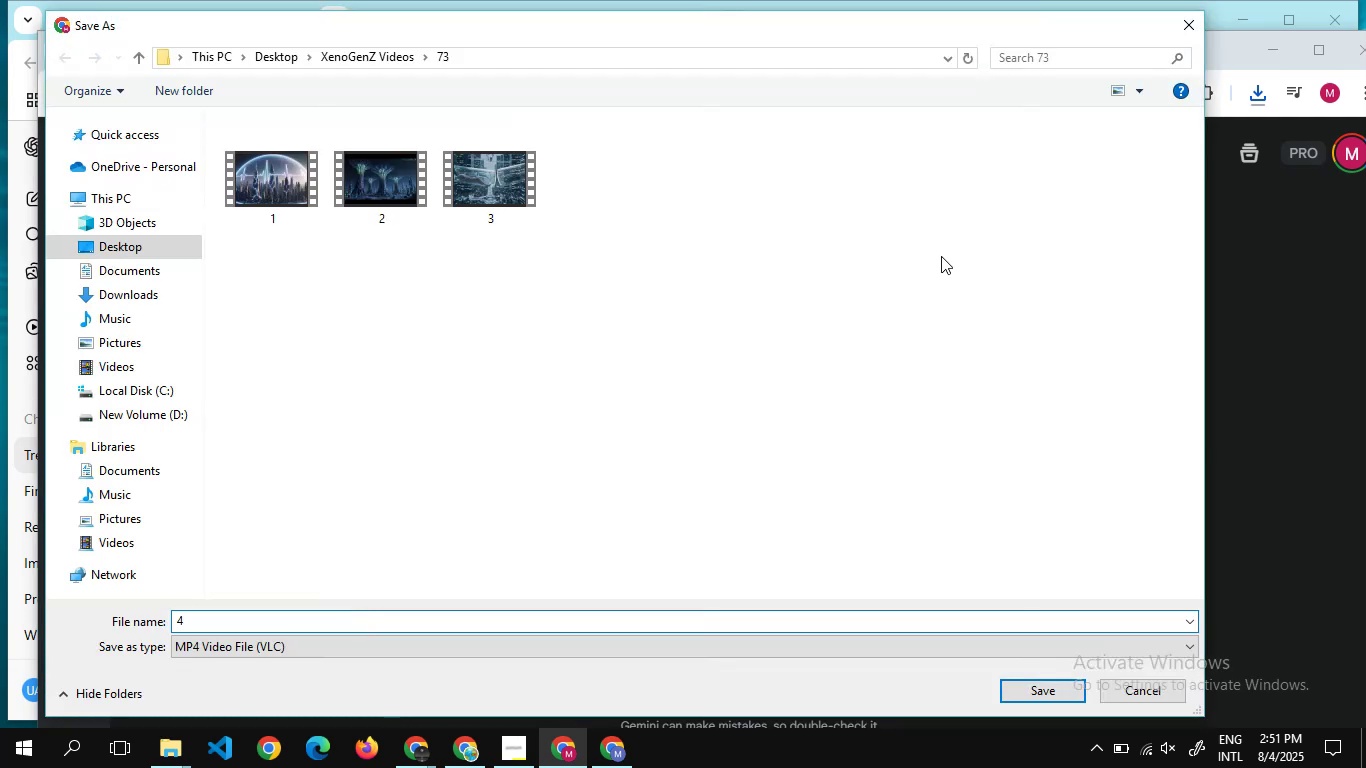 
key(Enter)
 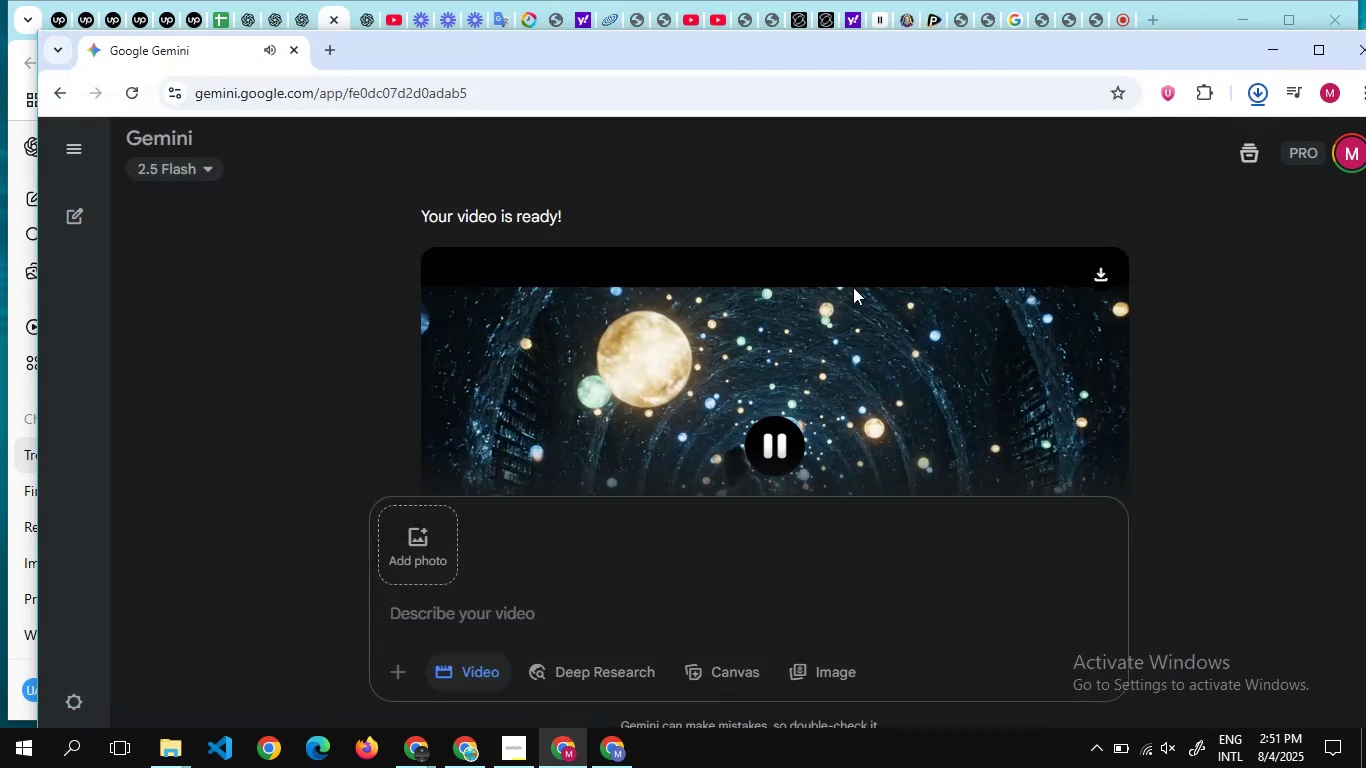 
scroll: coordinate [860, 310], scroll_direction: down, amount: 8.0
 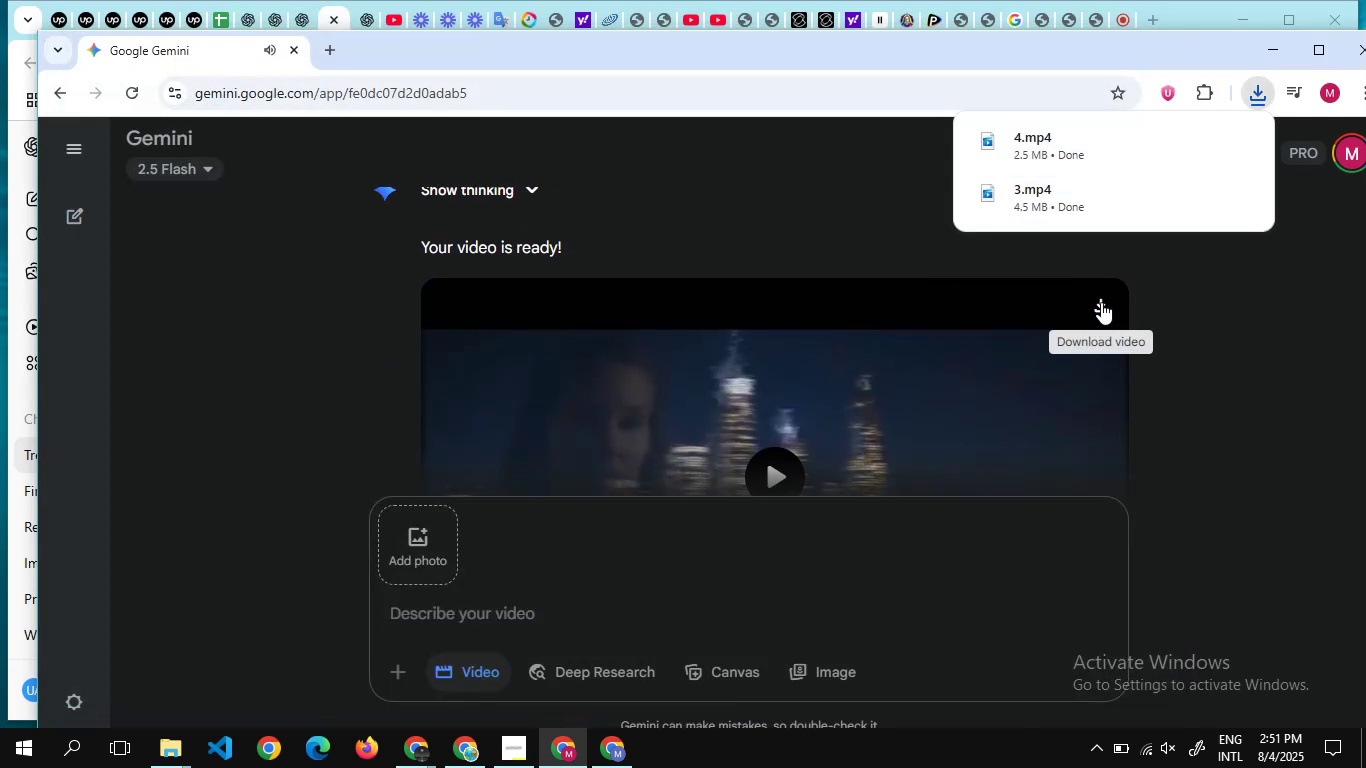 
left_click([1101, 302])
 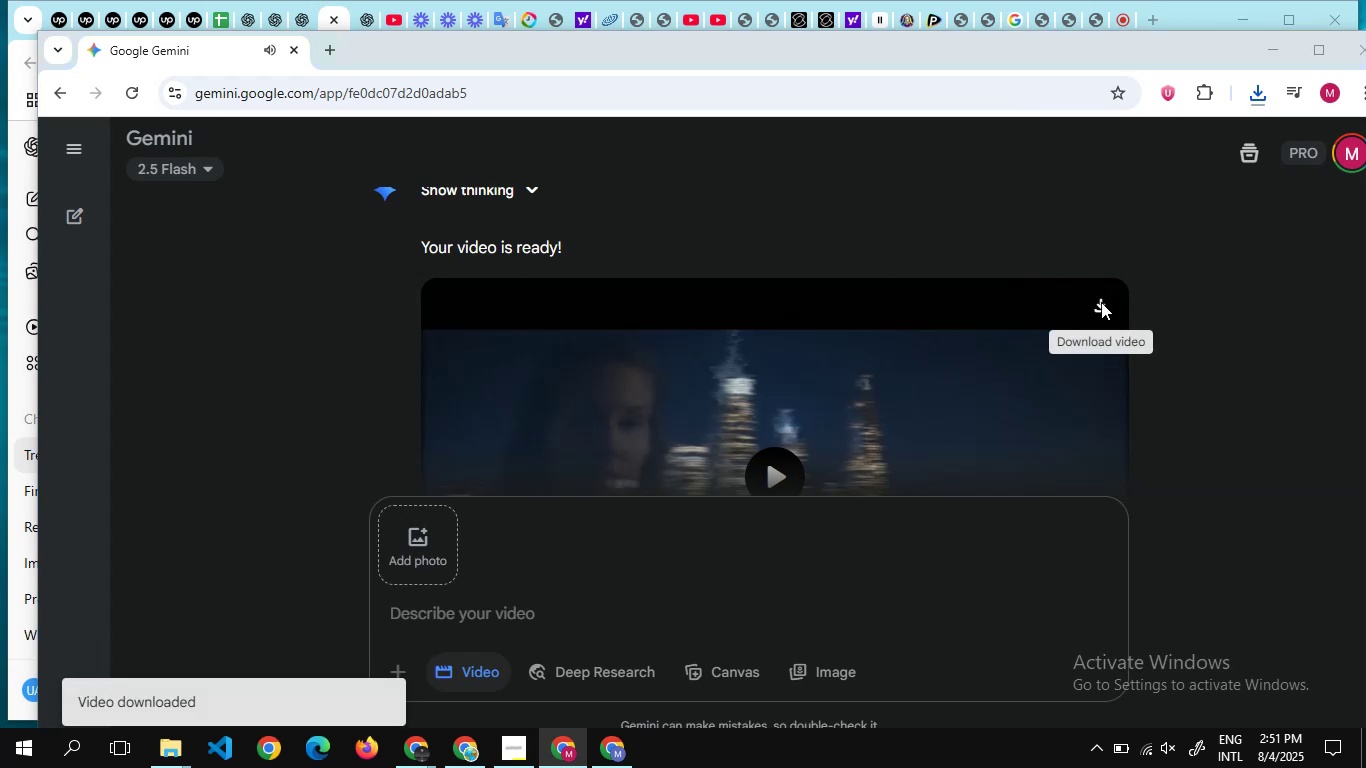 
wait(5.41)
 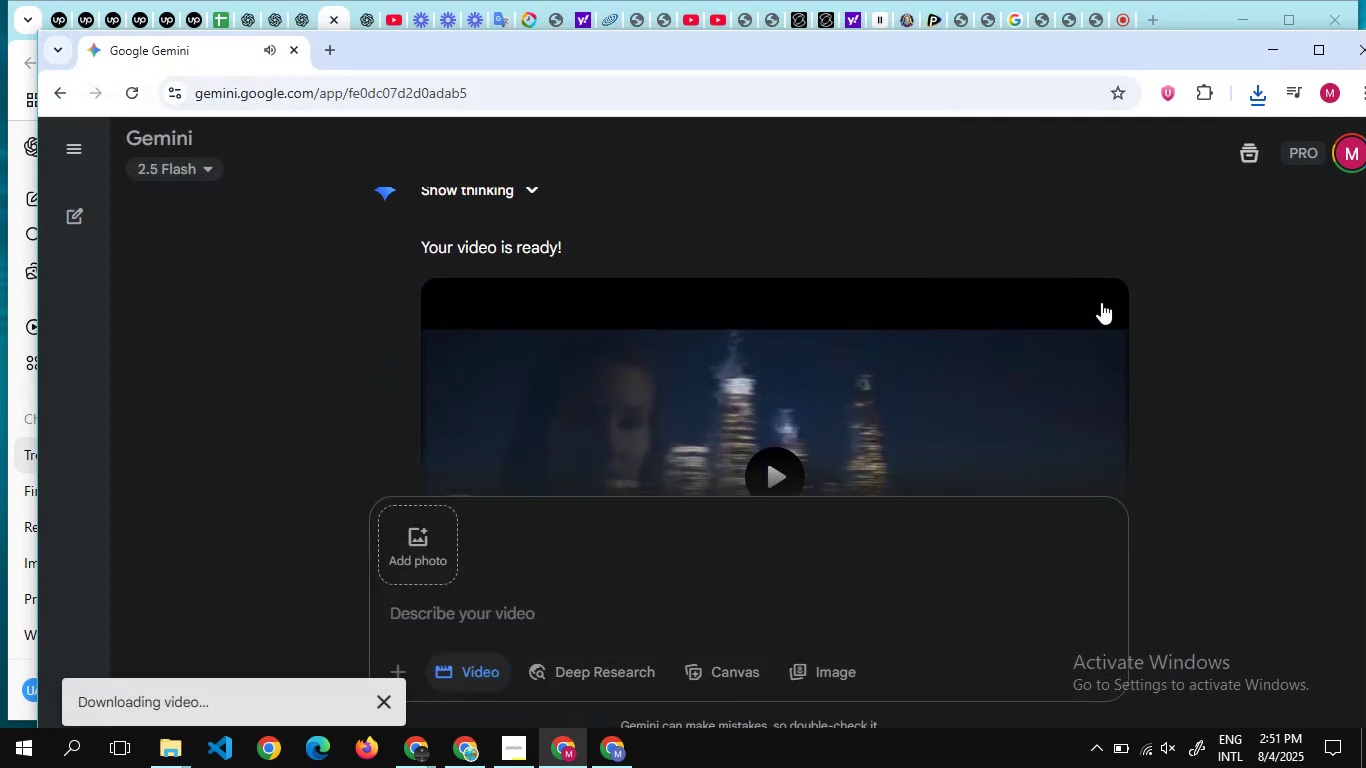 
key(5)
 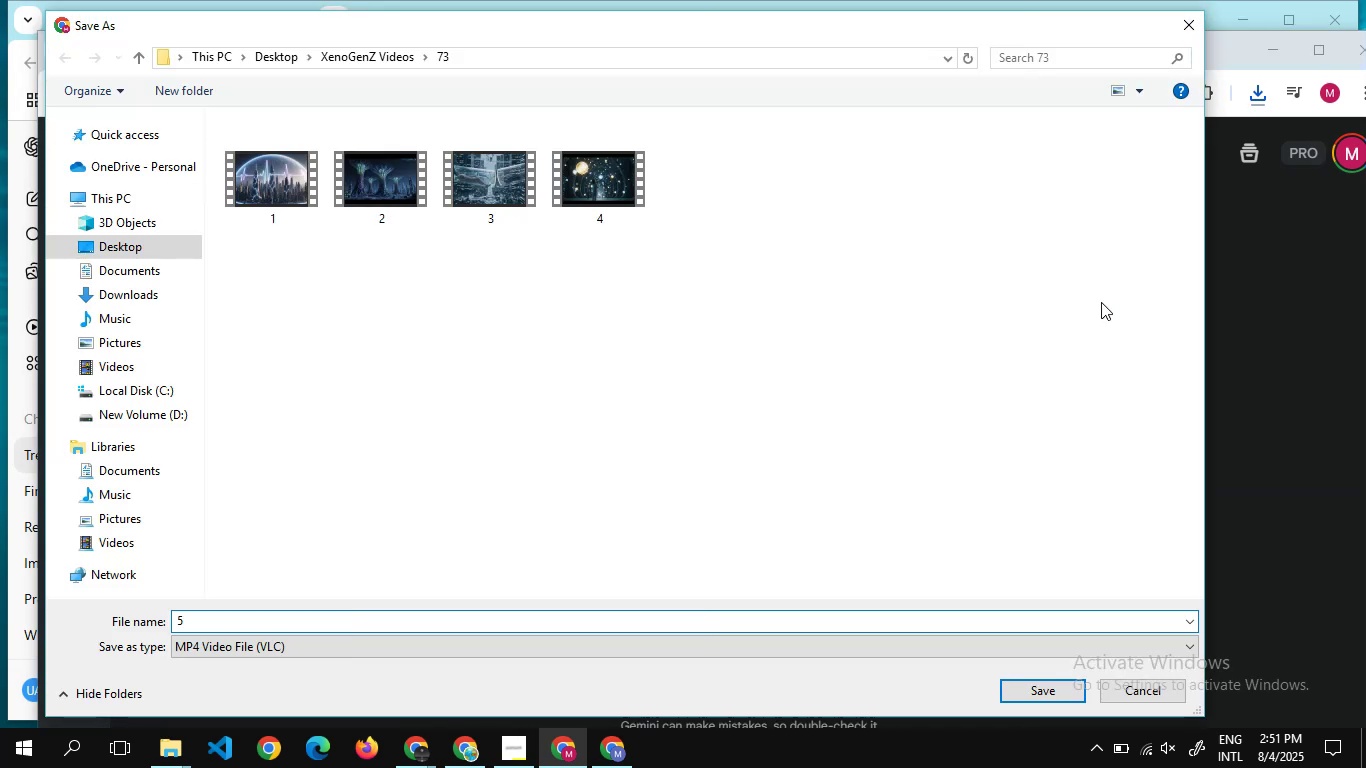 
key(Enter)
 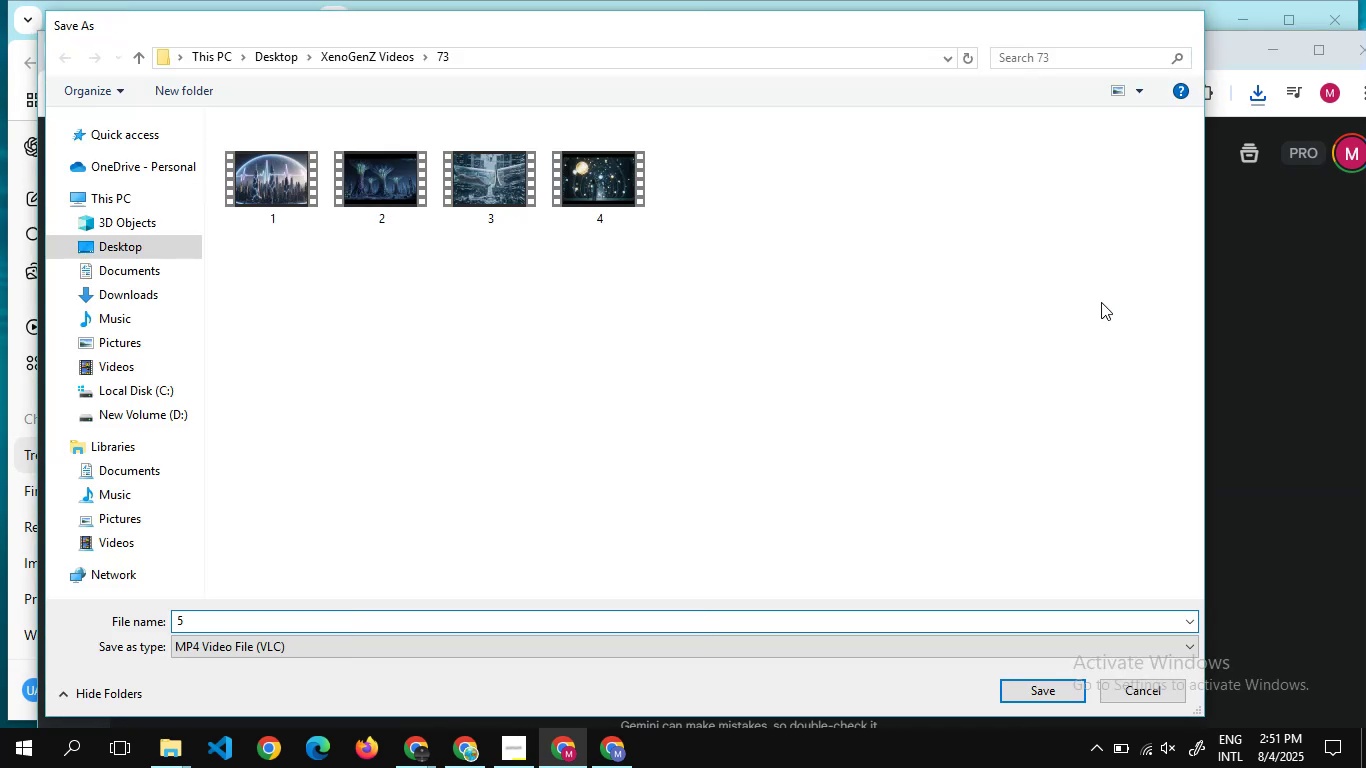 
key(Enter)
 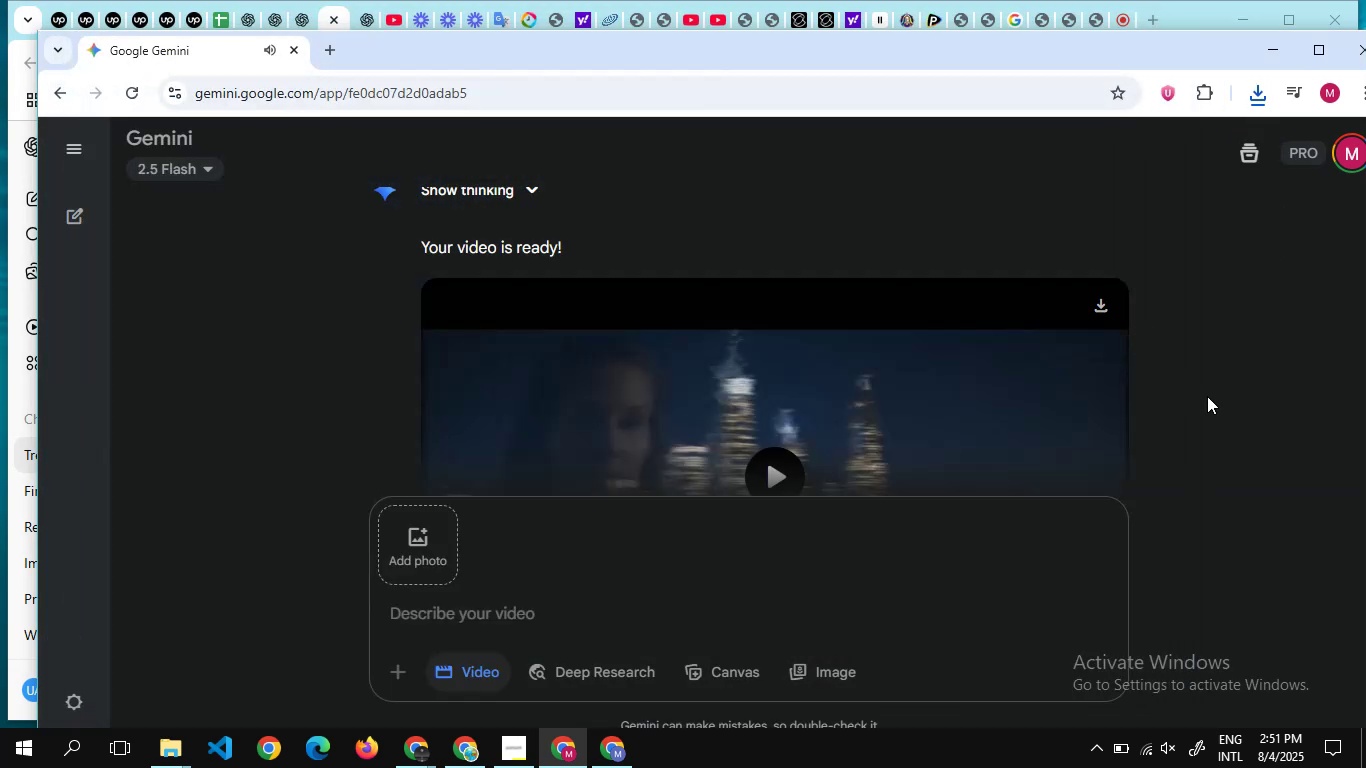 
scroll: coordinate [1083, 373], scroll_direction: down, amount: 5.0
 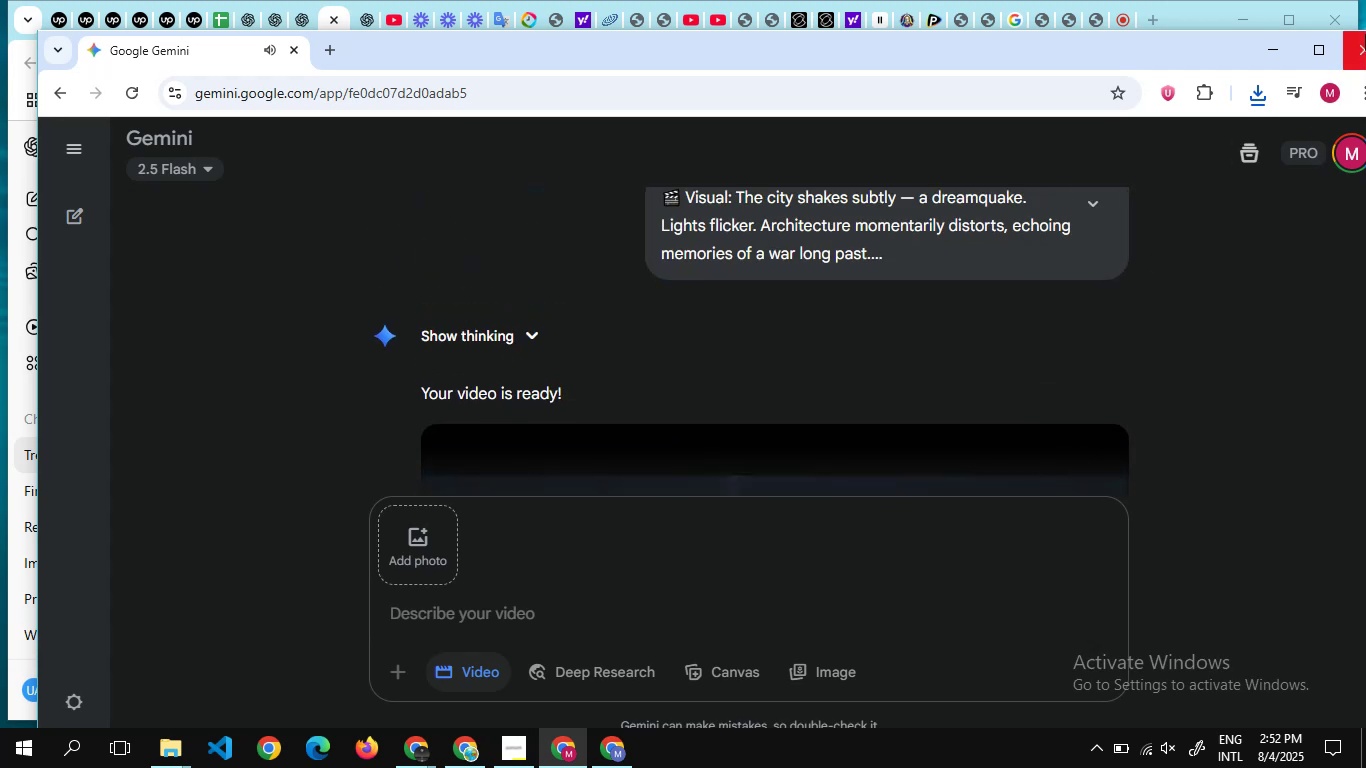 
left_click([1365, 34])
 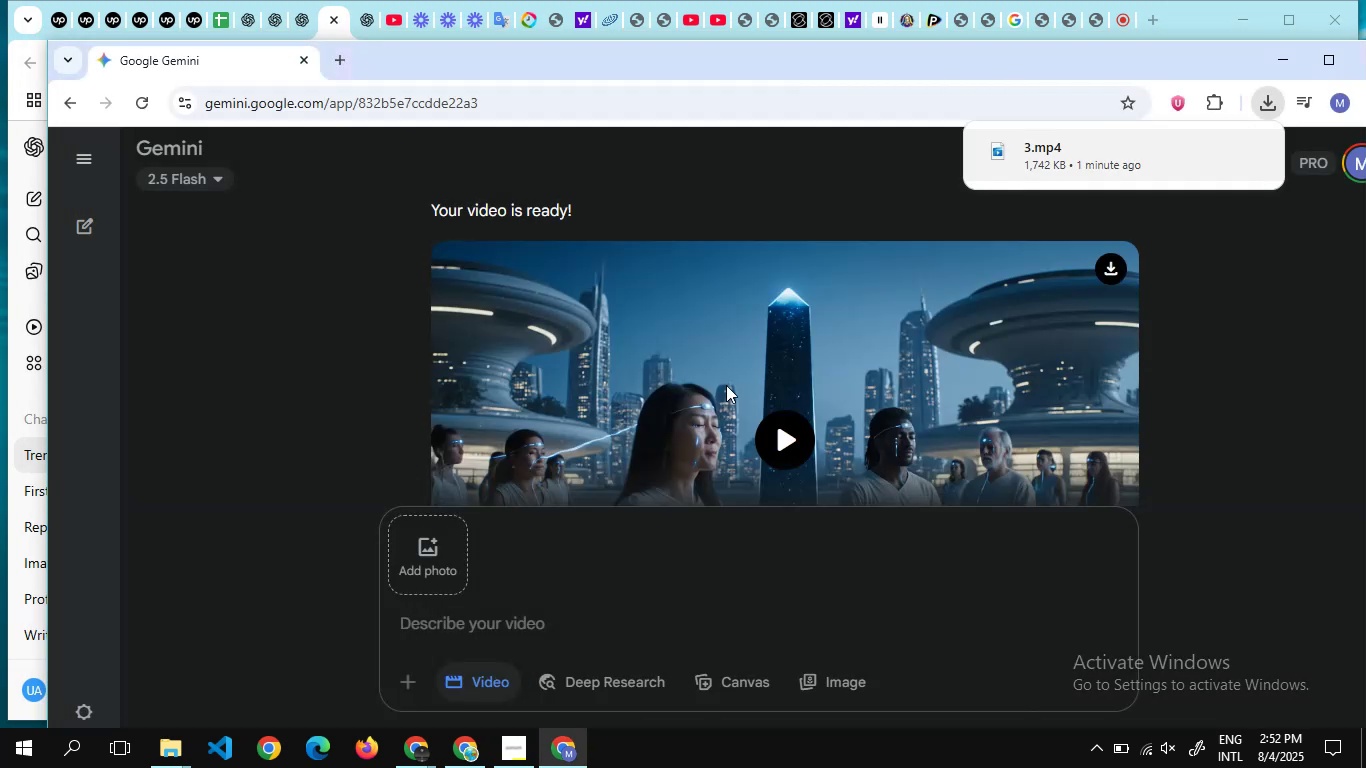 
scroll: coordinate [726, 385], scroll_direction: up, amount: 11.0
 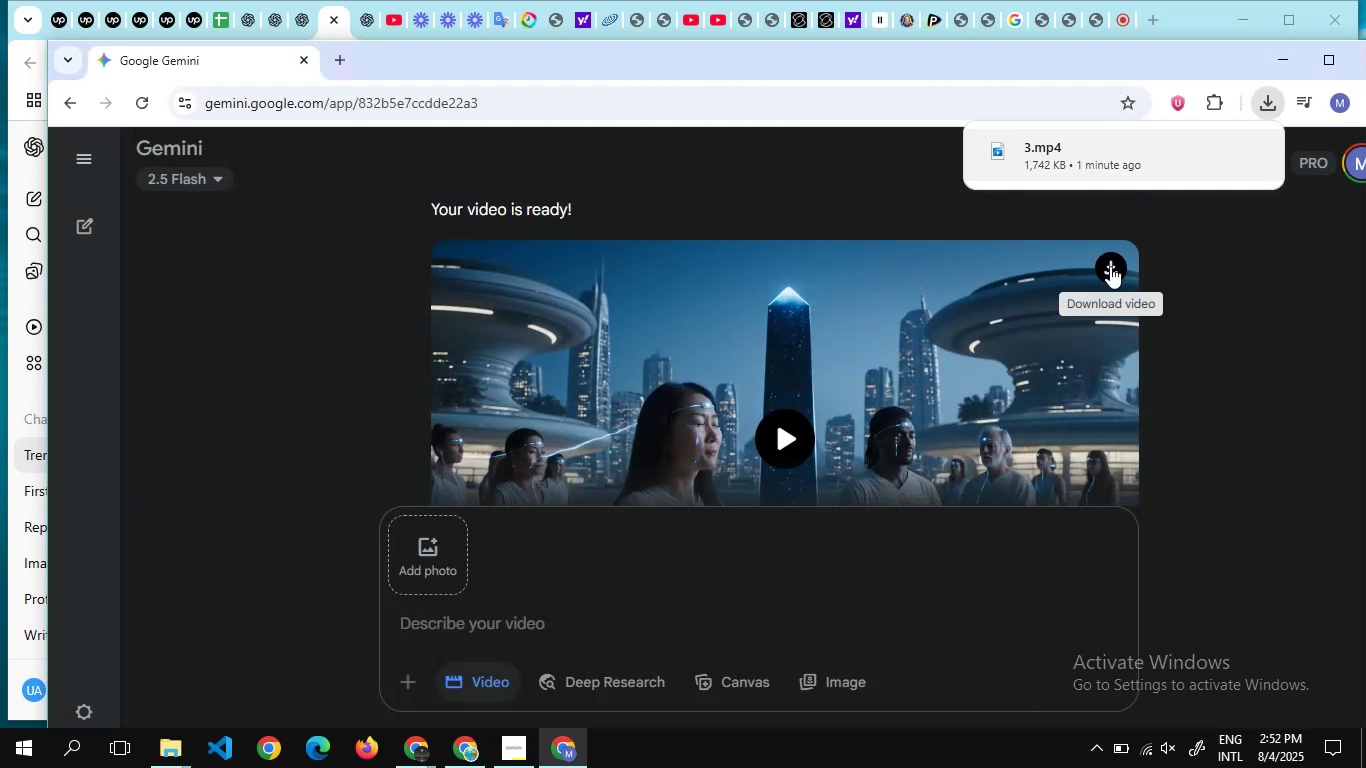 
left_click([1110, 267])
 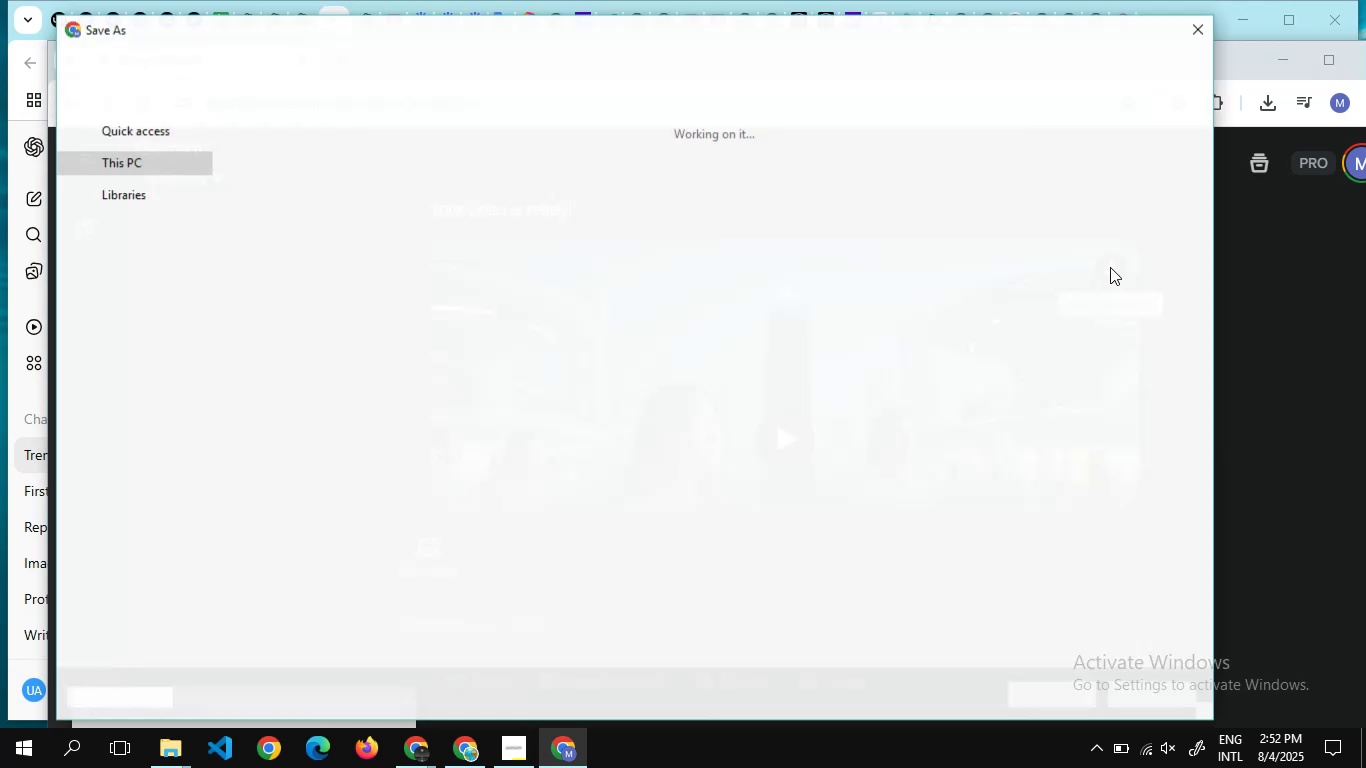 
wait(6.13)
 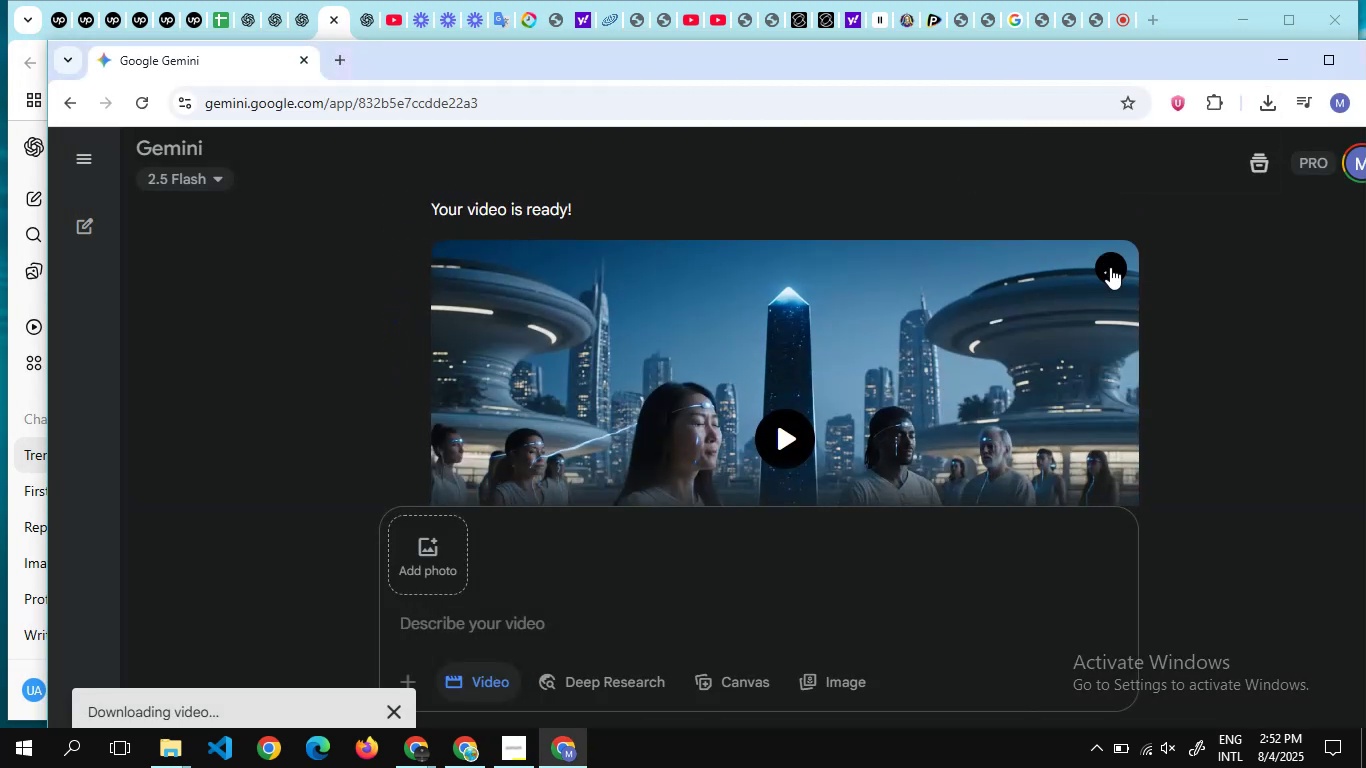 
key(6)
 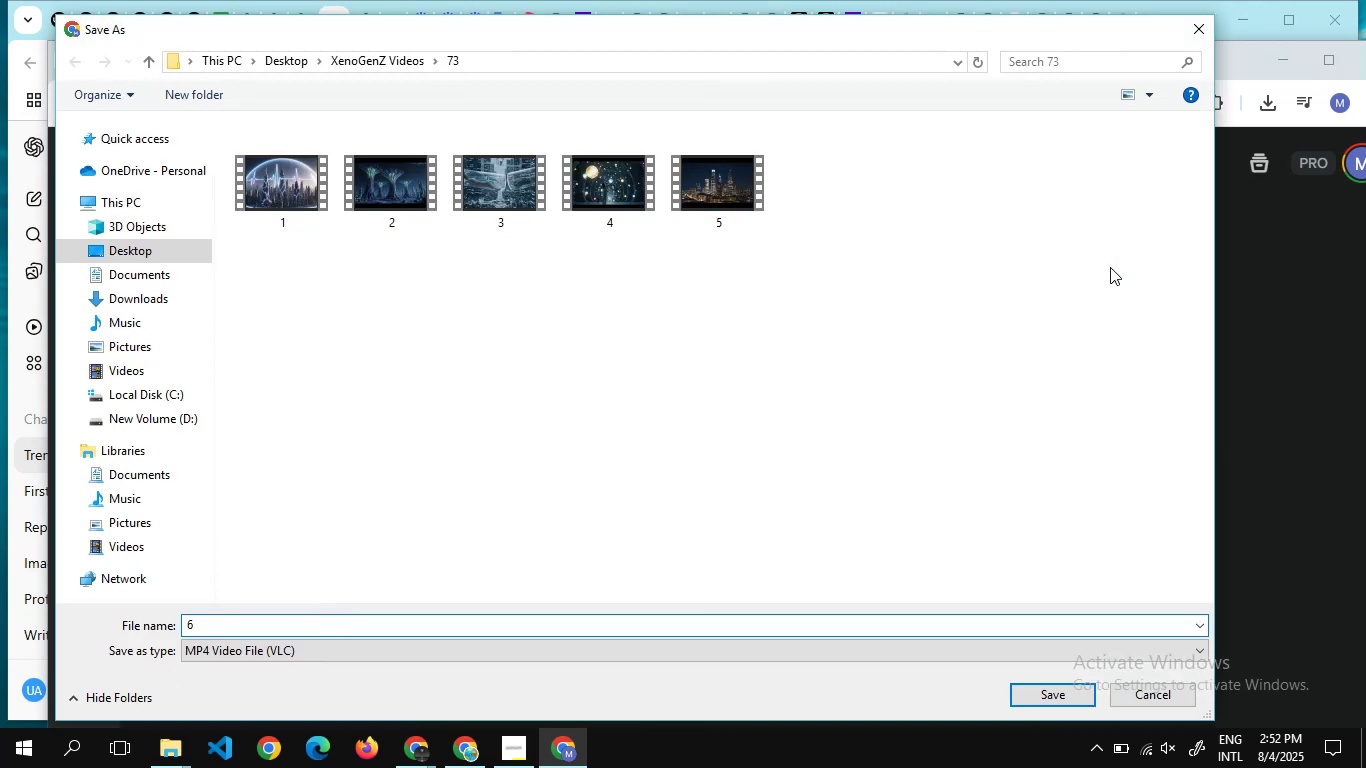 
key(Enter)
 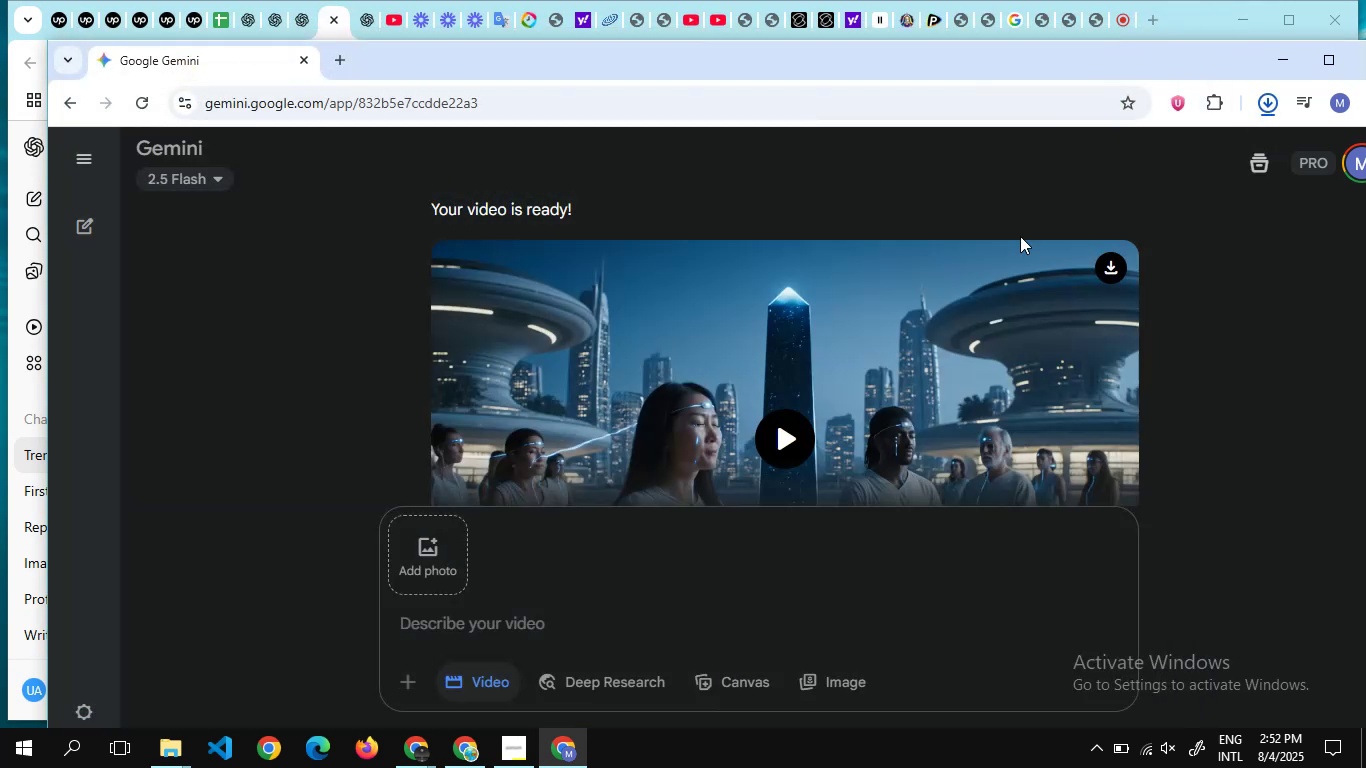 
scroll: coordinate [1028, 297], scroll_direction: down, amount: 6.0
 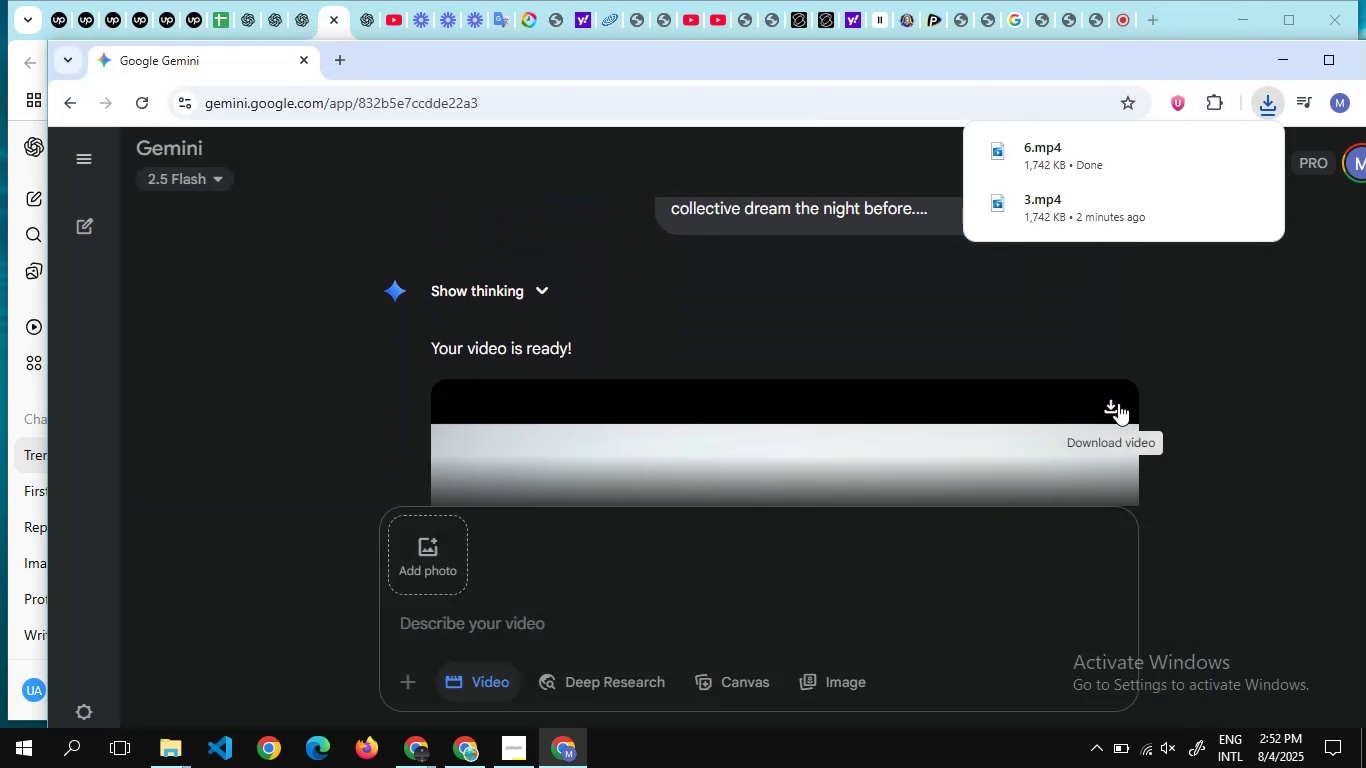 
left_click([1117, 403])
 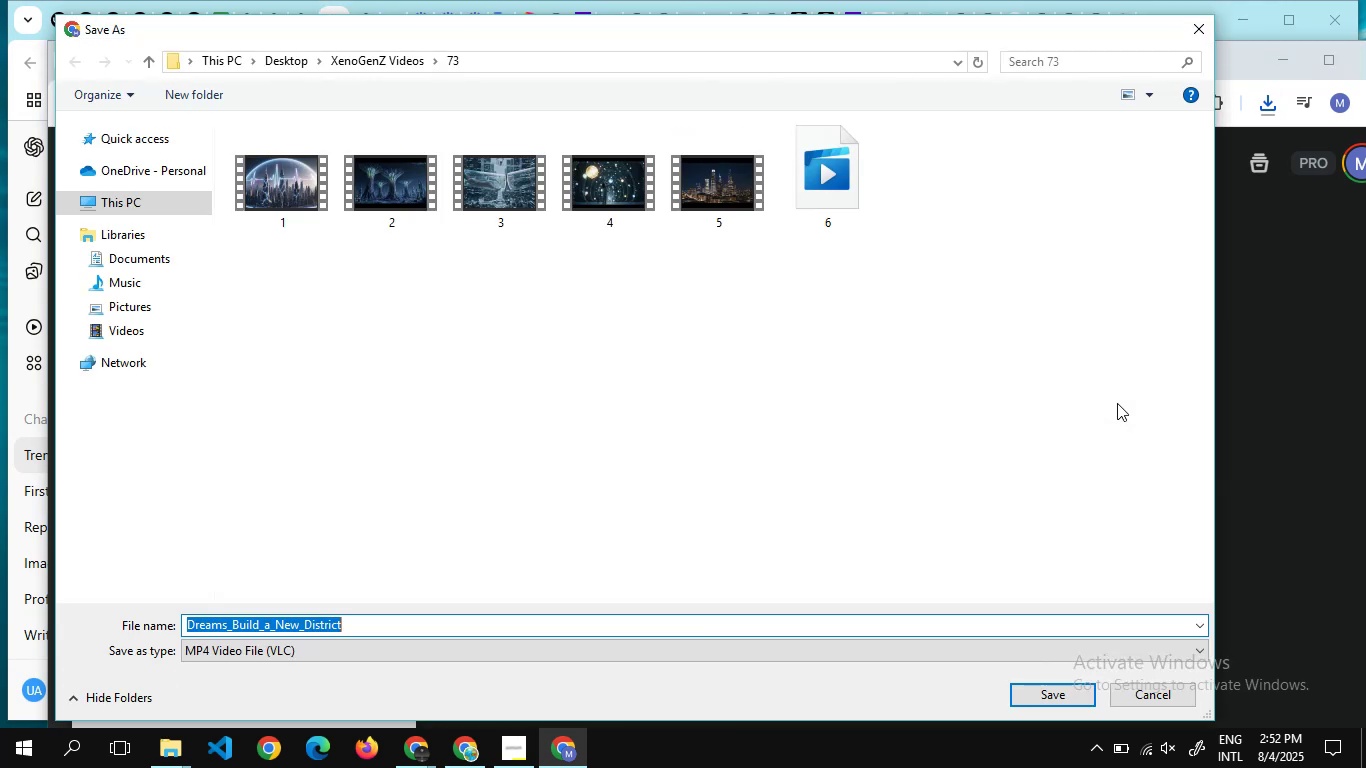 
wait(5.83)
 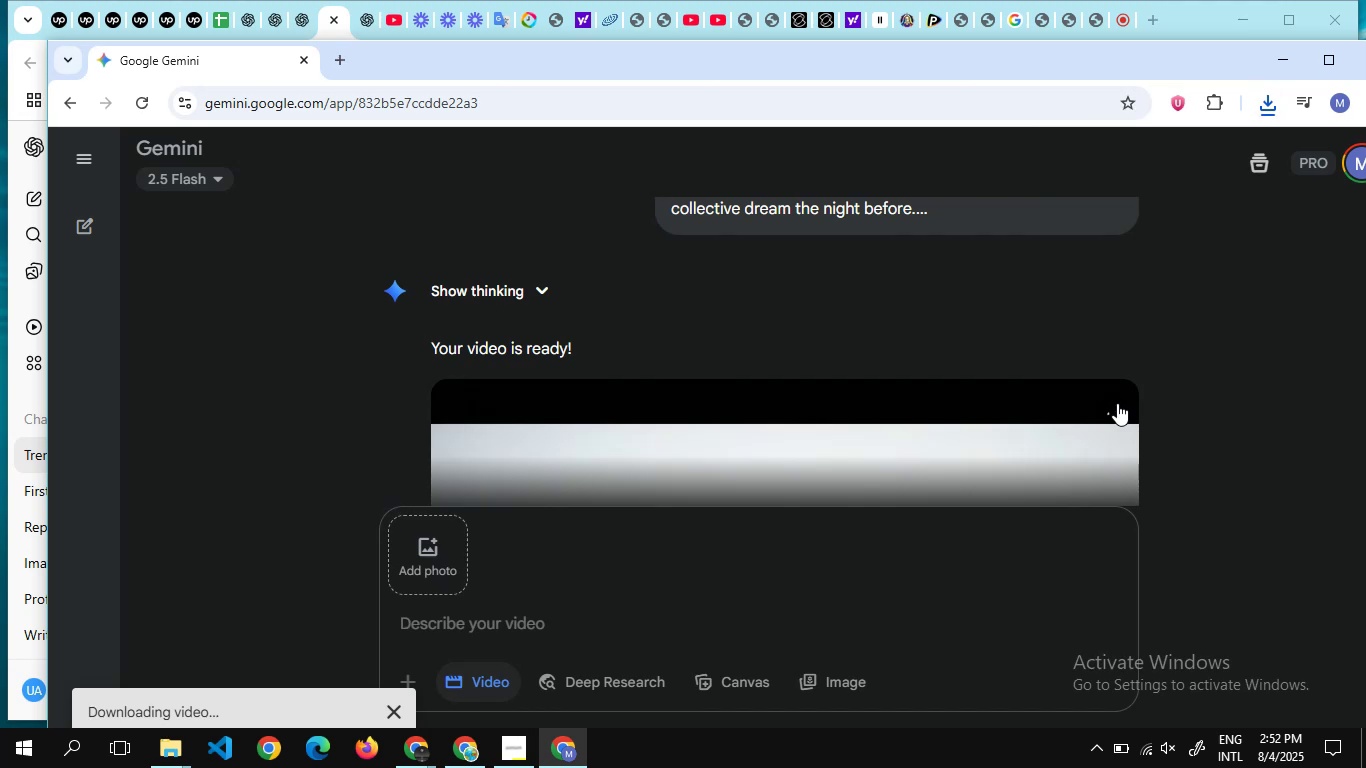 
key(7)
 